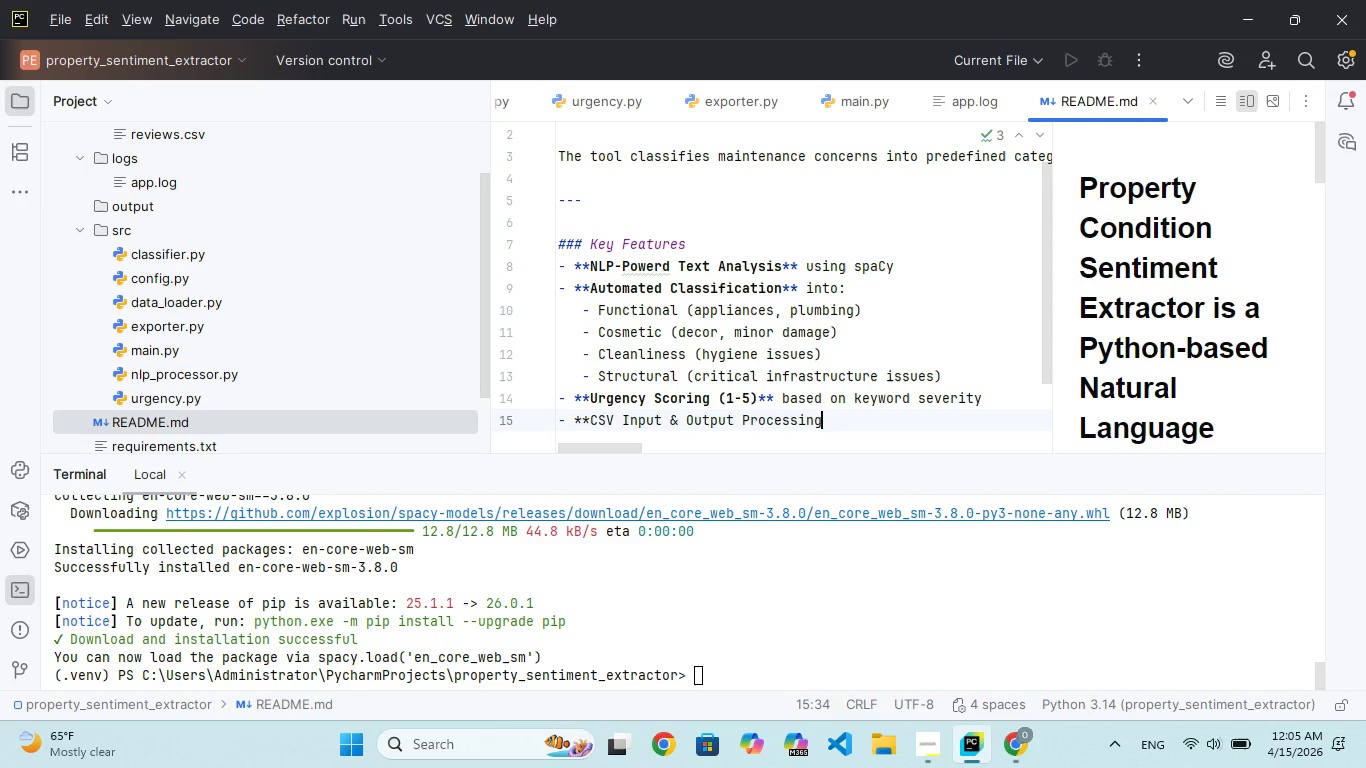 
type(**\])
key(Backspace)
key(Backspace)
 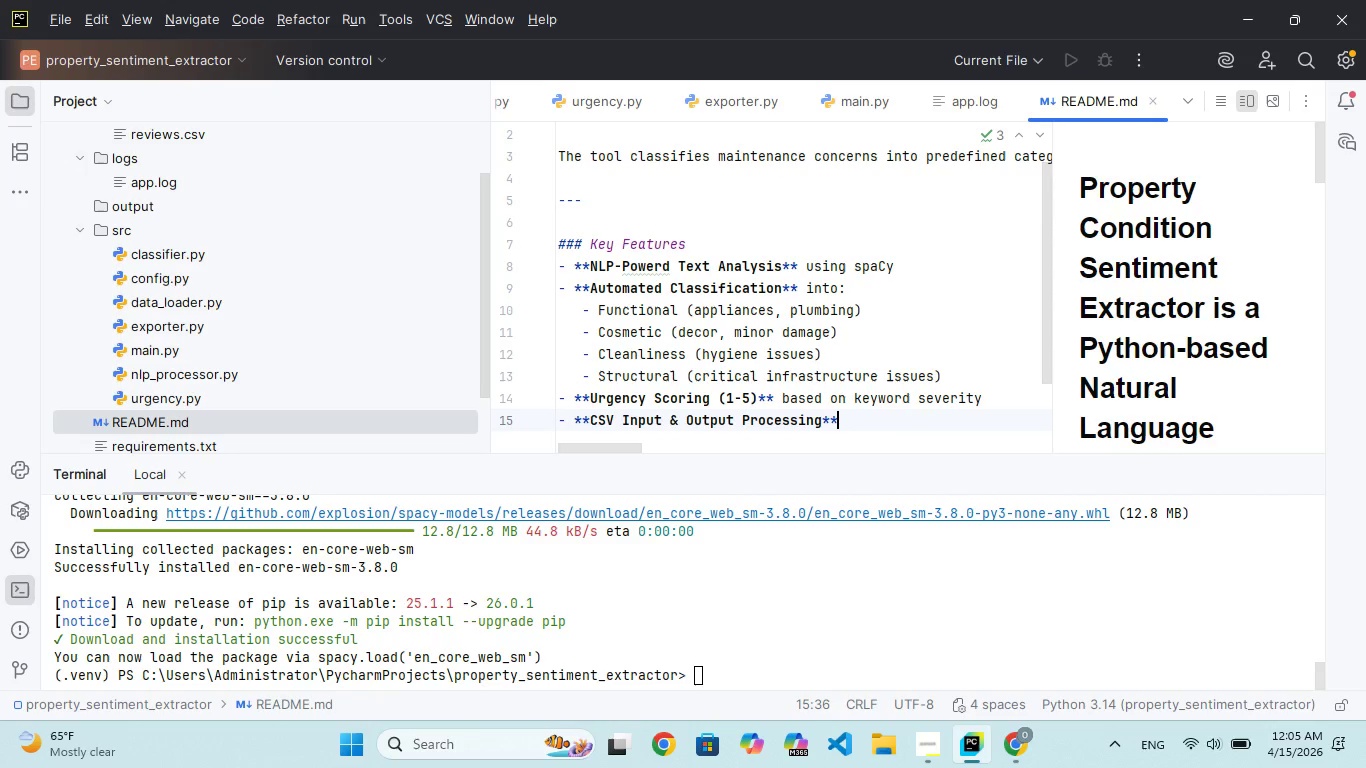 
key(Enter)
 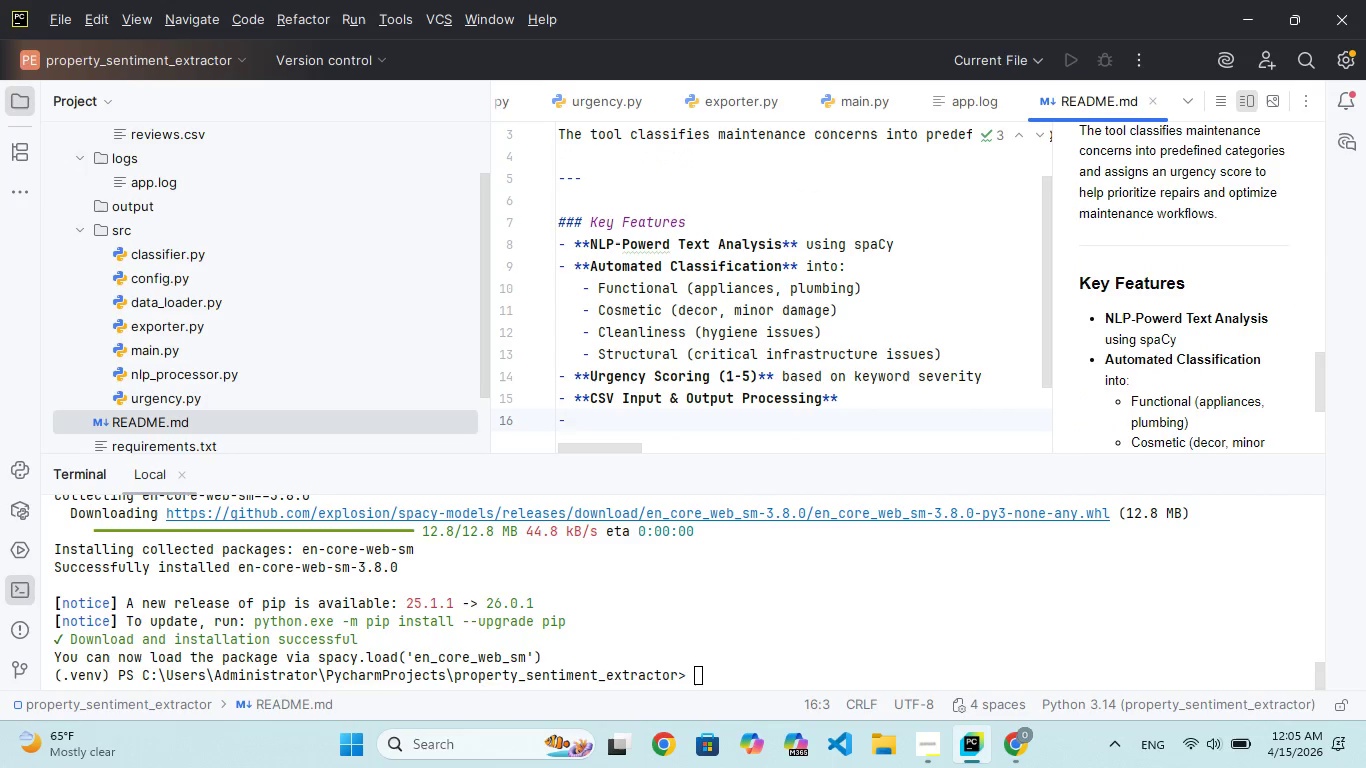 
hold_key(key=ShiftRight, duration=1.51)
 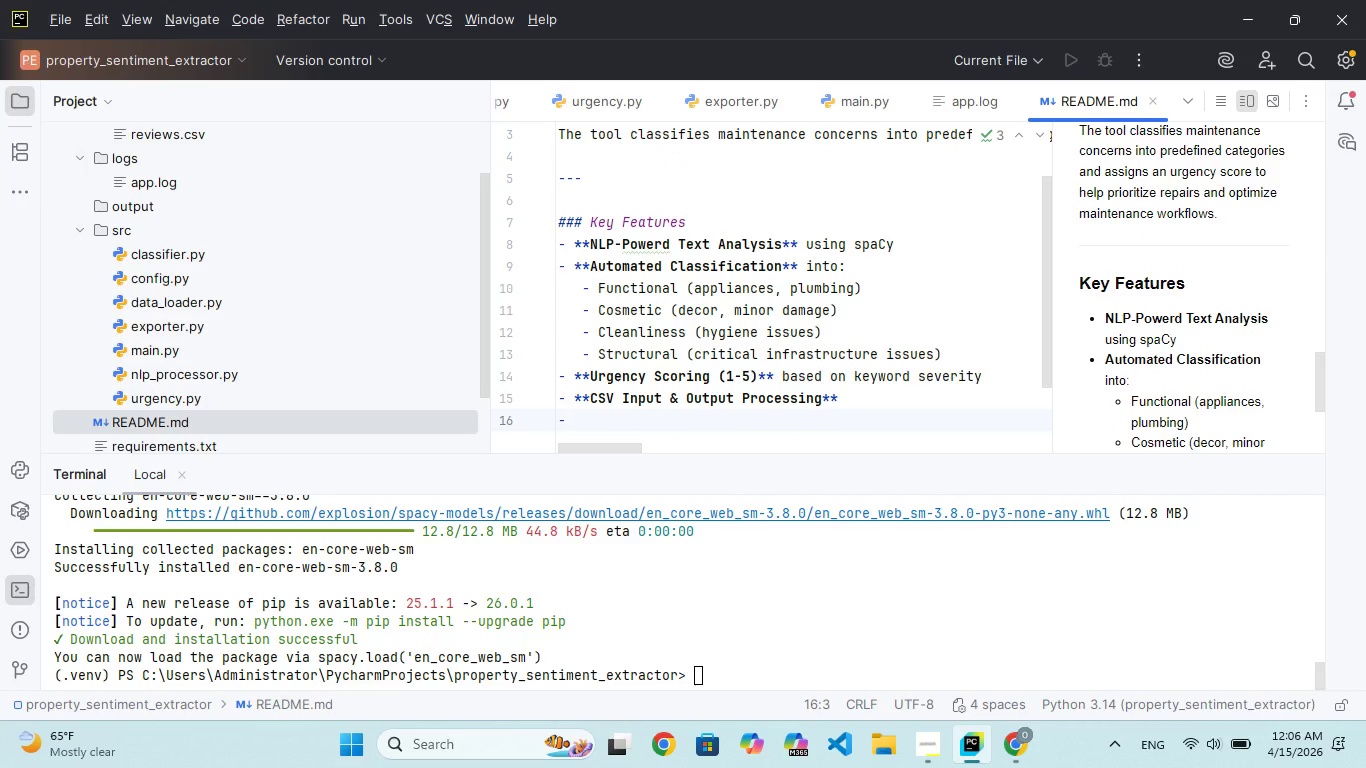 
type(****)
 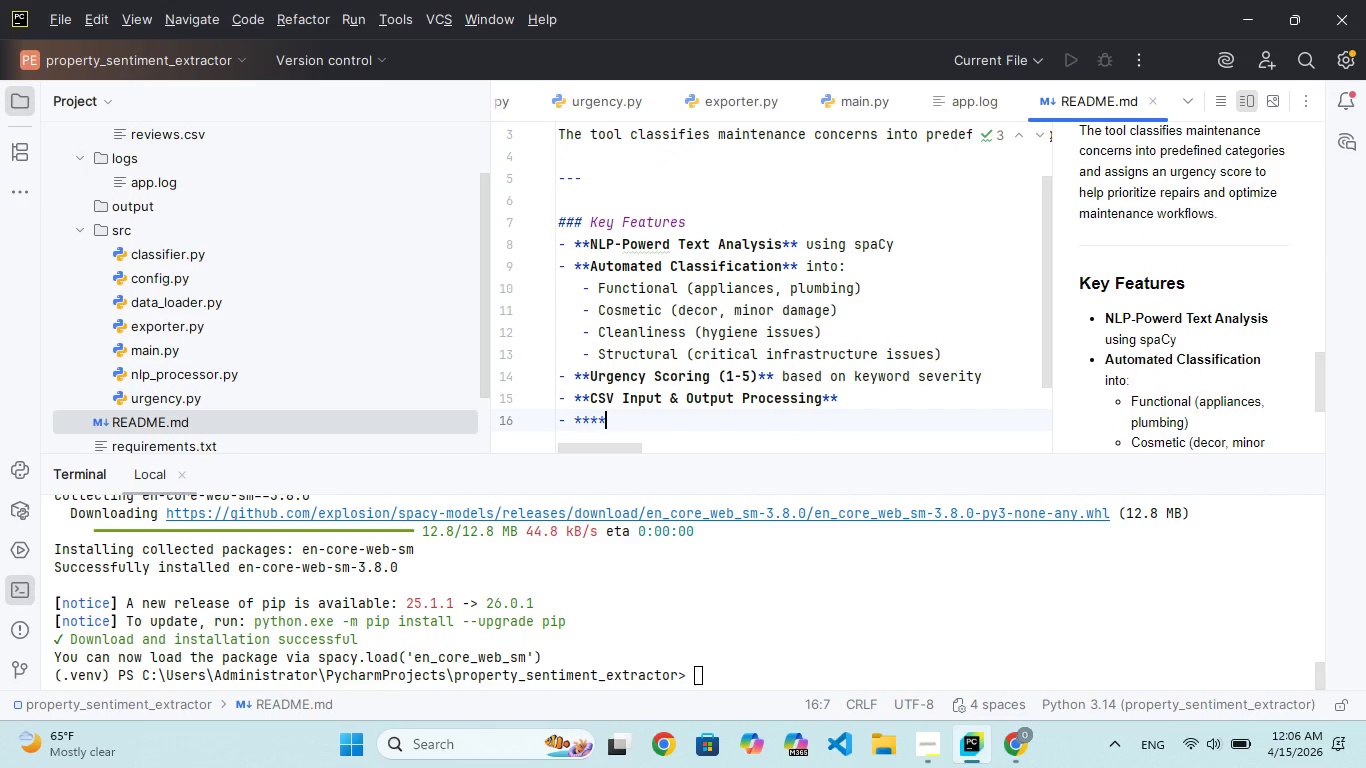 
 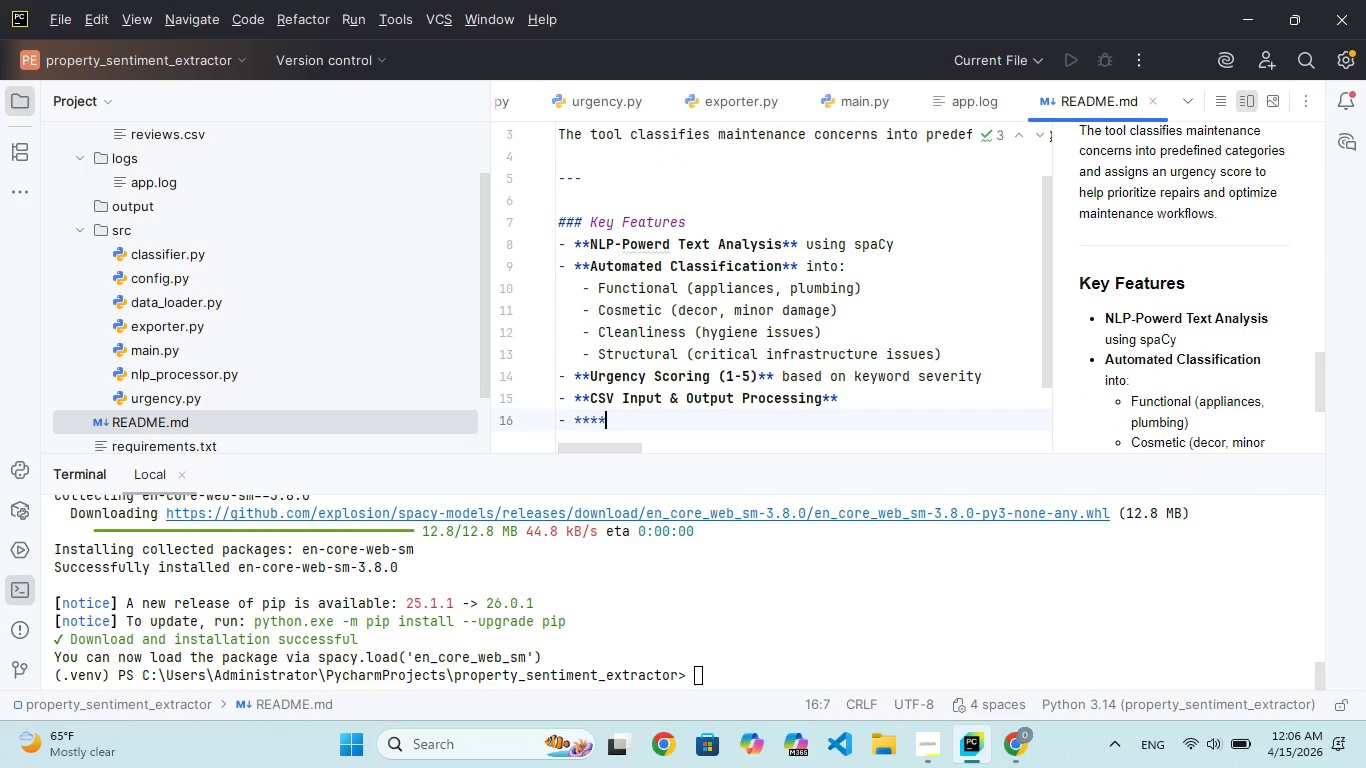 
key(Control+ControlRight)
 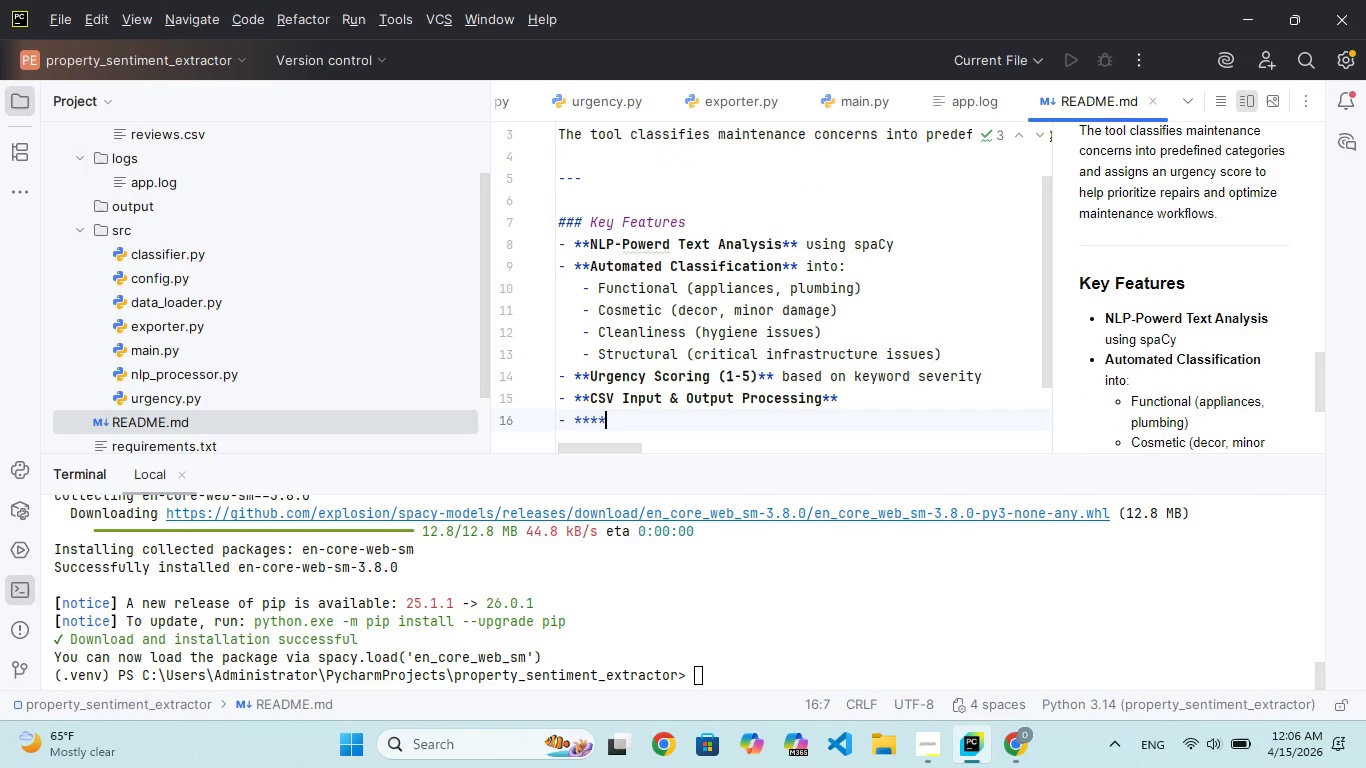 
key(Control+ControlRight)
 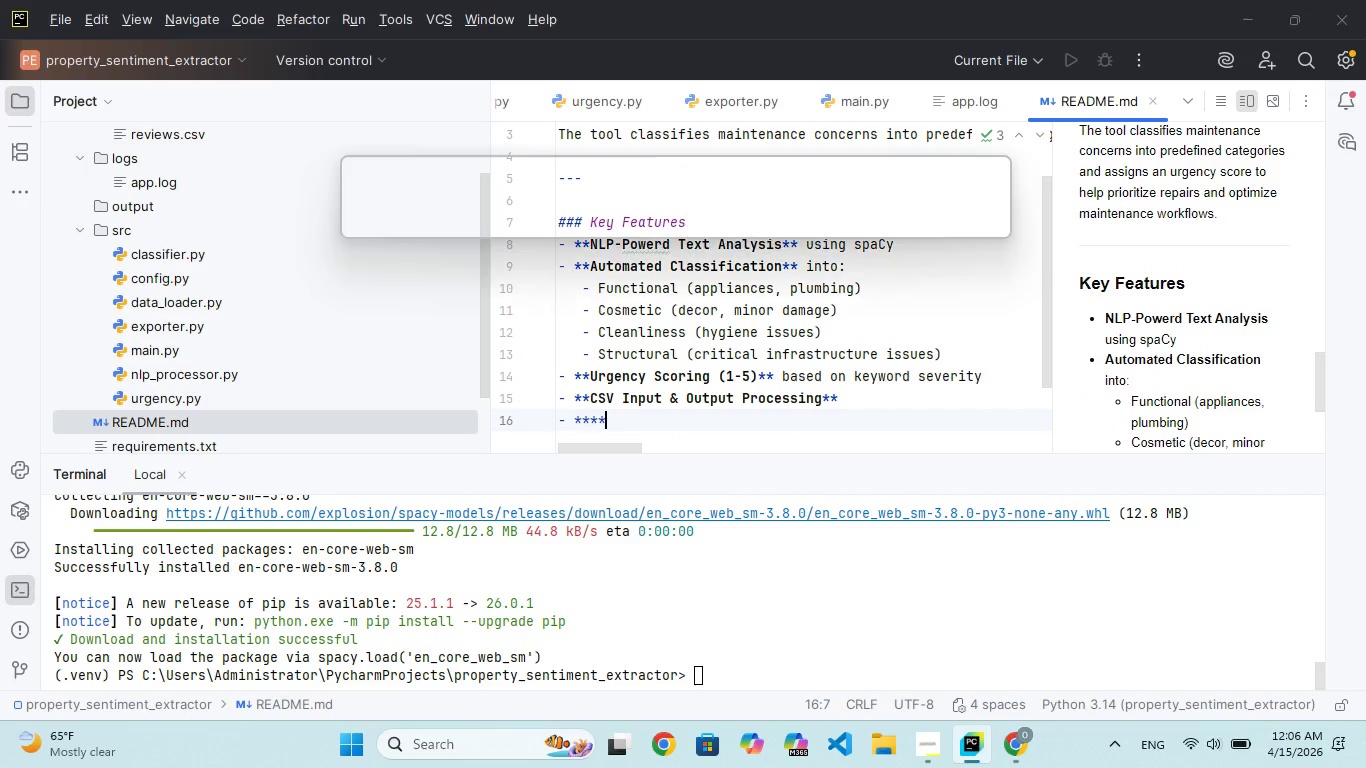 
key(ArrowLeft)
 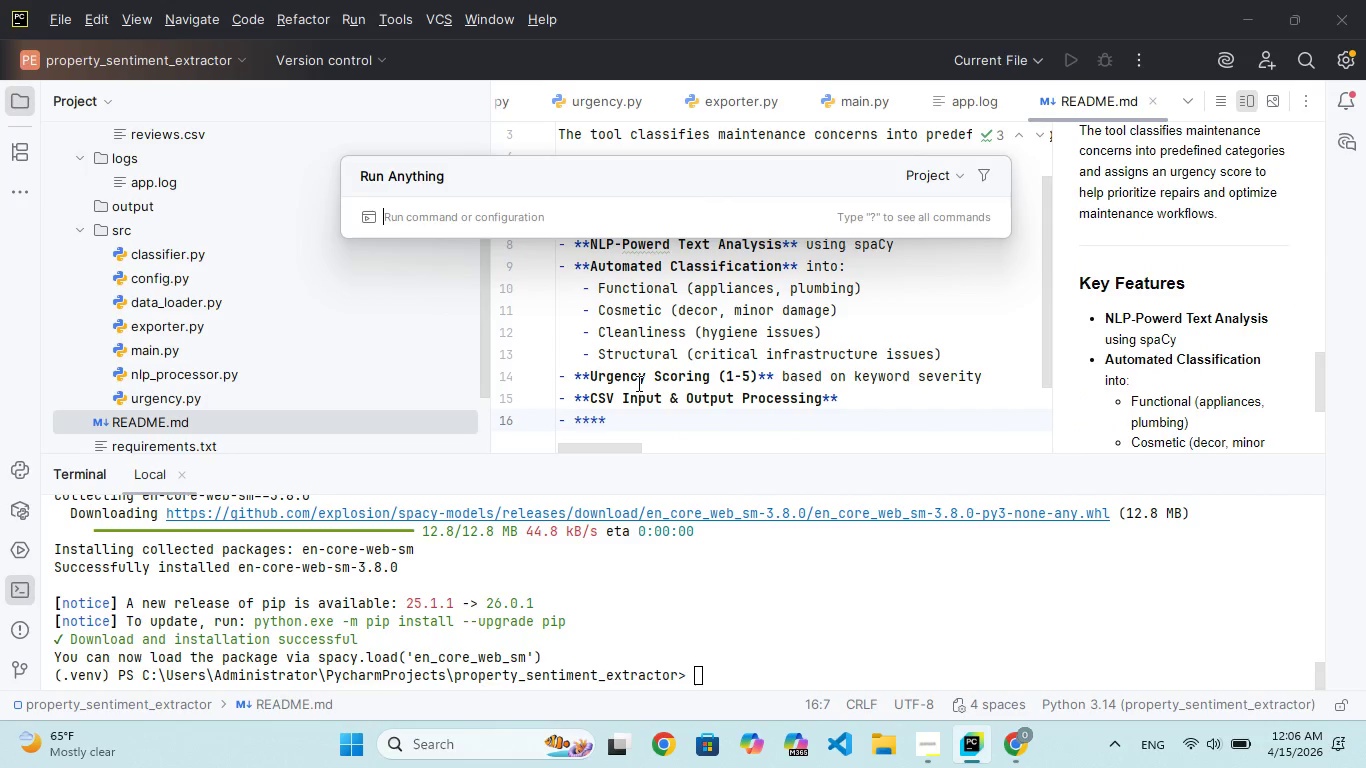 
key(ArrowLeft)
 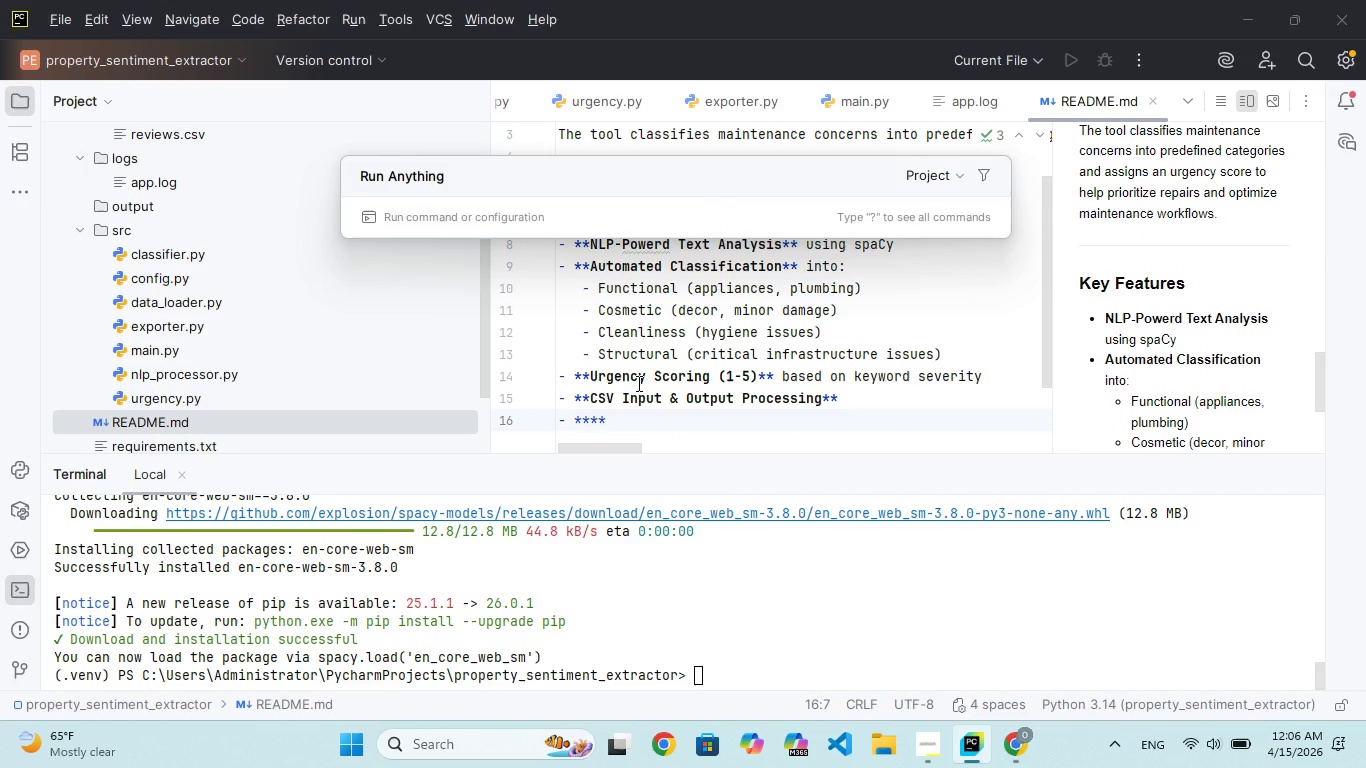 
key(ArrowDown)
 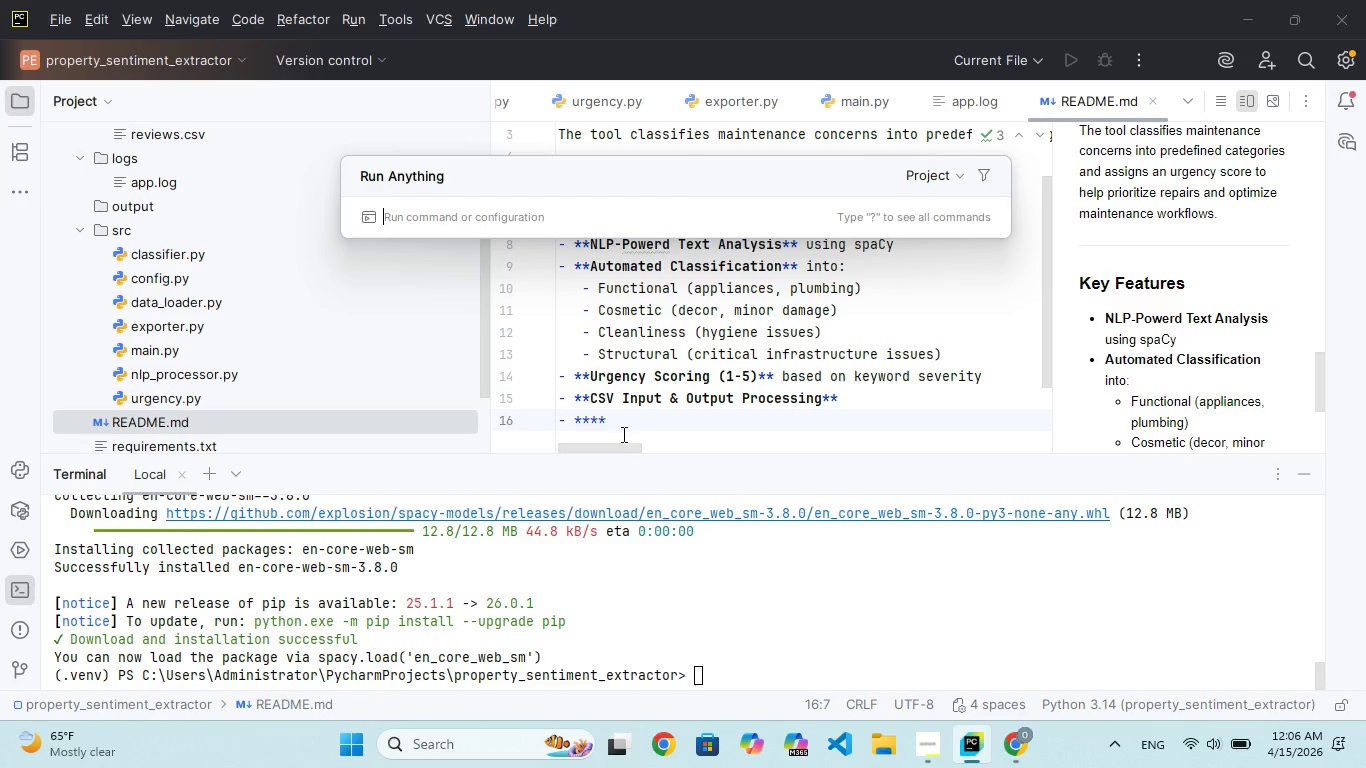 
left_click([621, 418])
 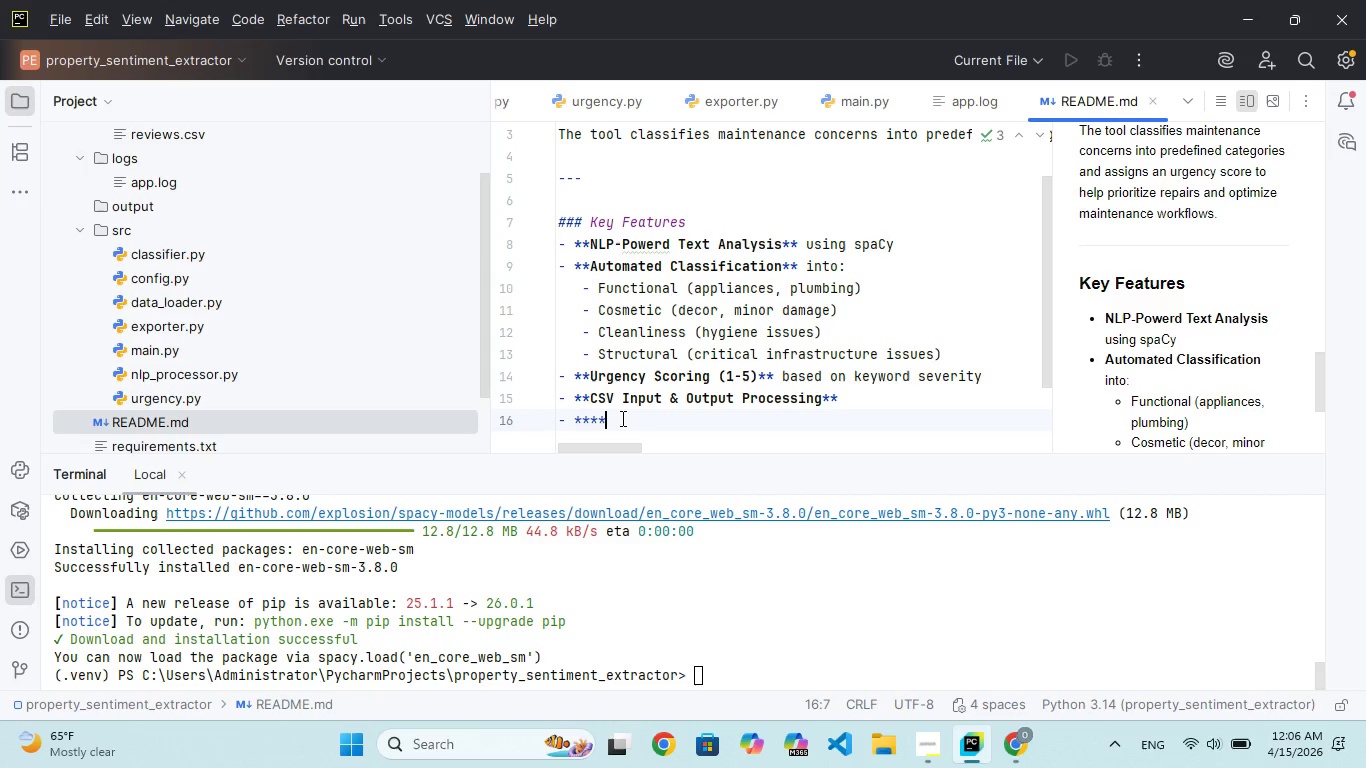 
key(ArrowLeft)
 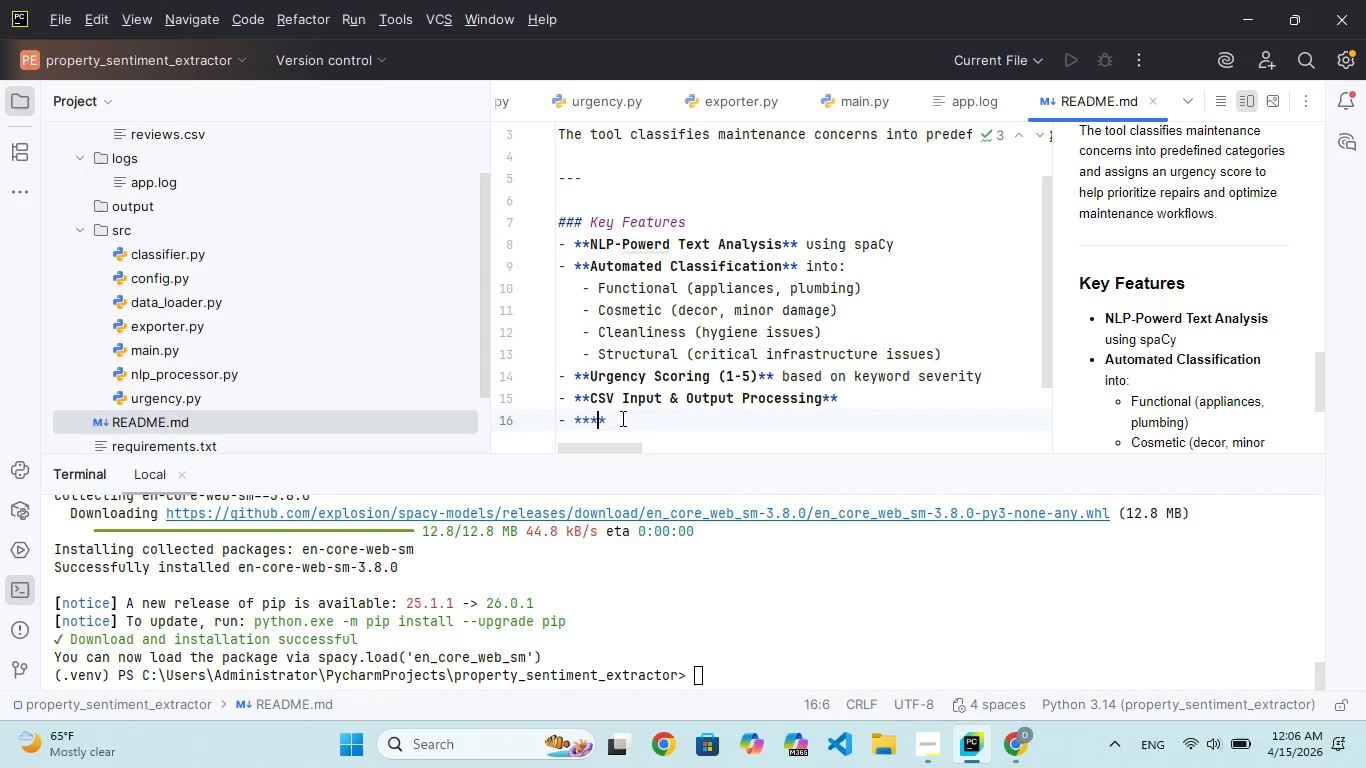 
key(ArrowLeft)
 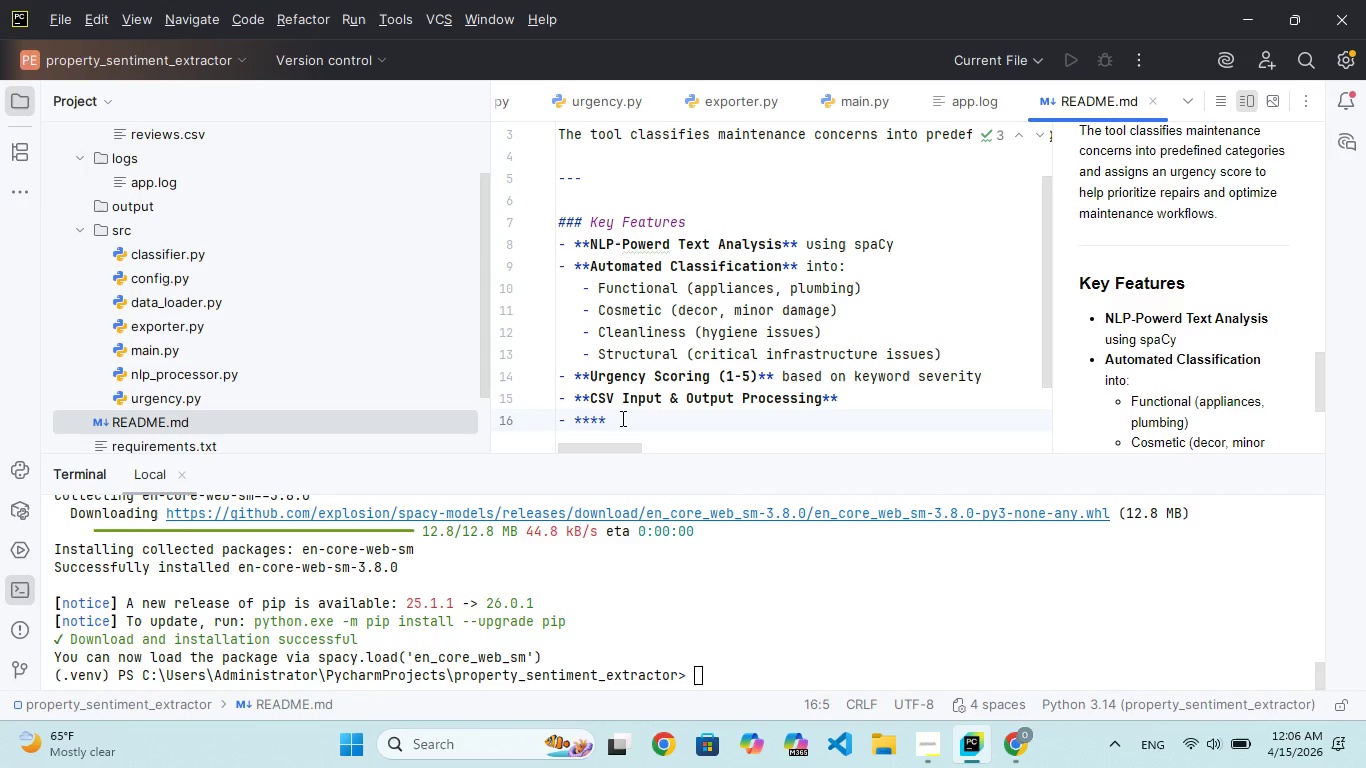 
type(cS=)
key(Backspace)
key(Backspace)
key(Backspace)
type(CSV)
 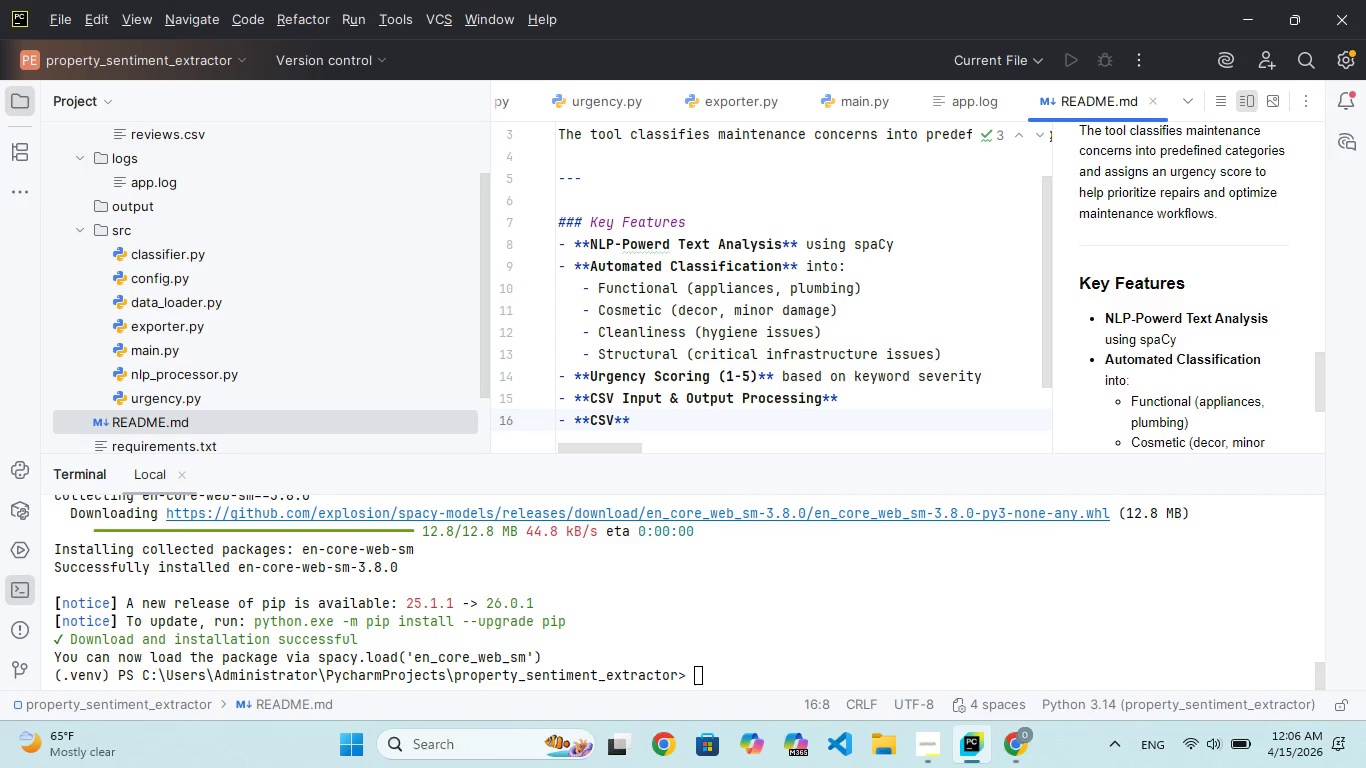 
key(Backspace)
key(Backspace)
key(Backspace)
type(Robust Eroor)
key(Backspace)
key(Backspace)
key(Backspace)
type(or Handling)
 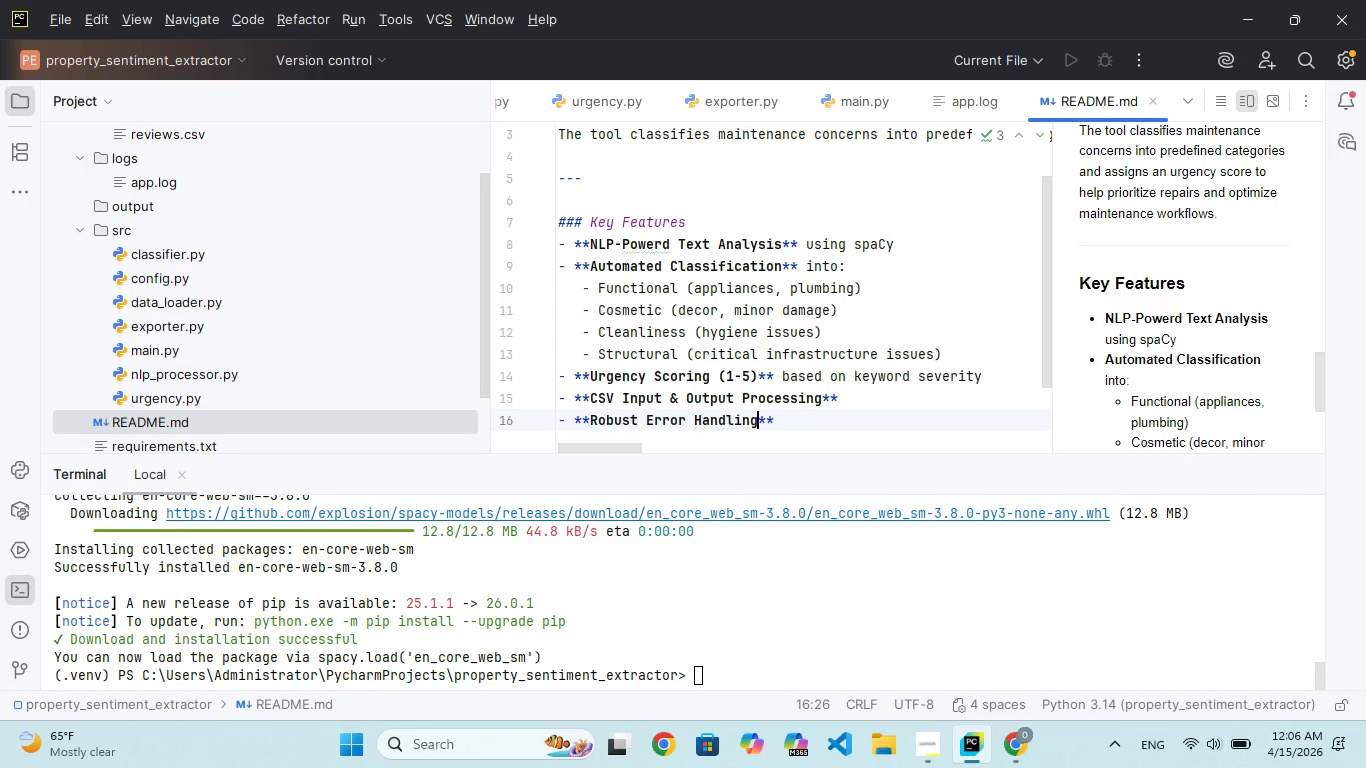 
key(ArrowRight)
 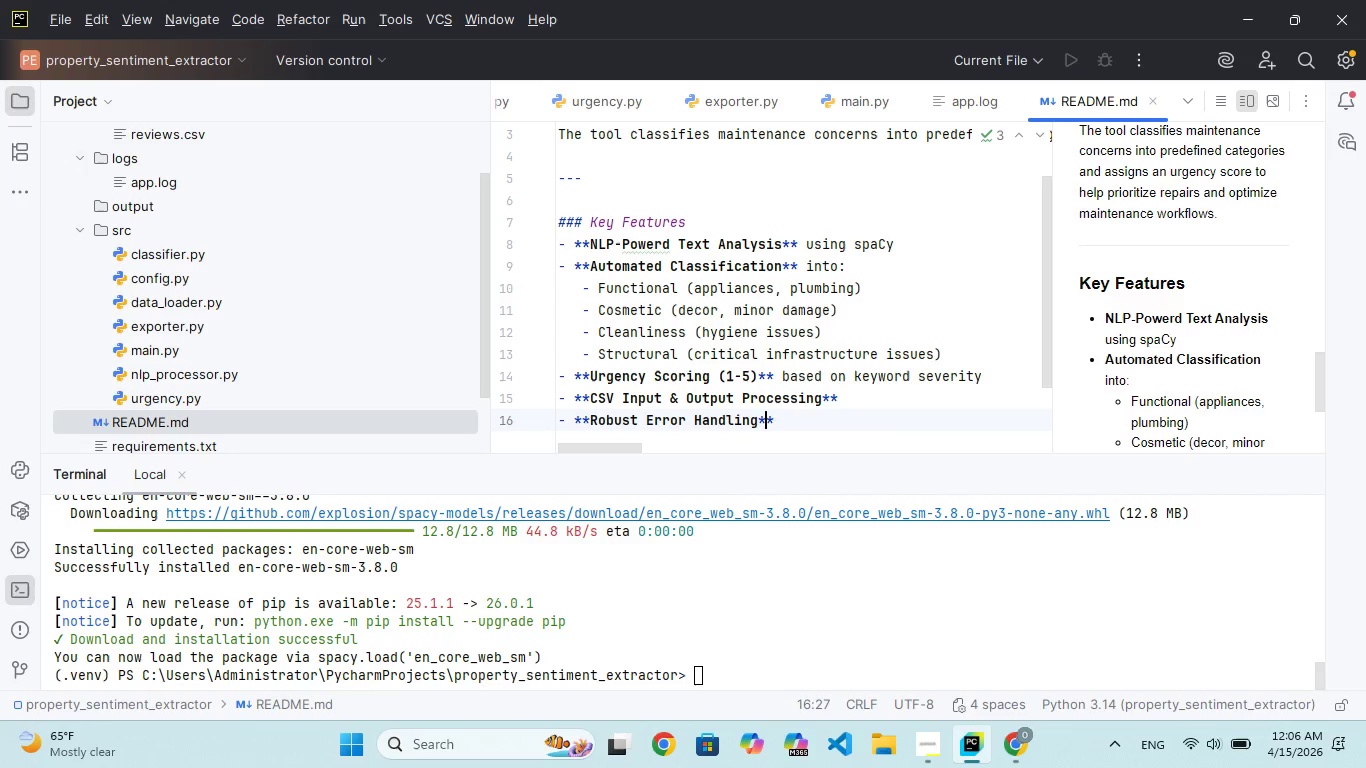 
key(ArrowRight)
 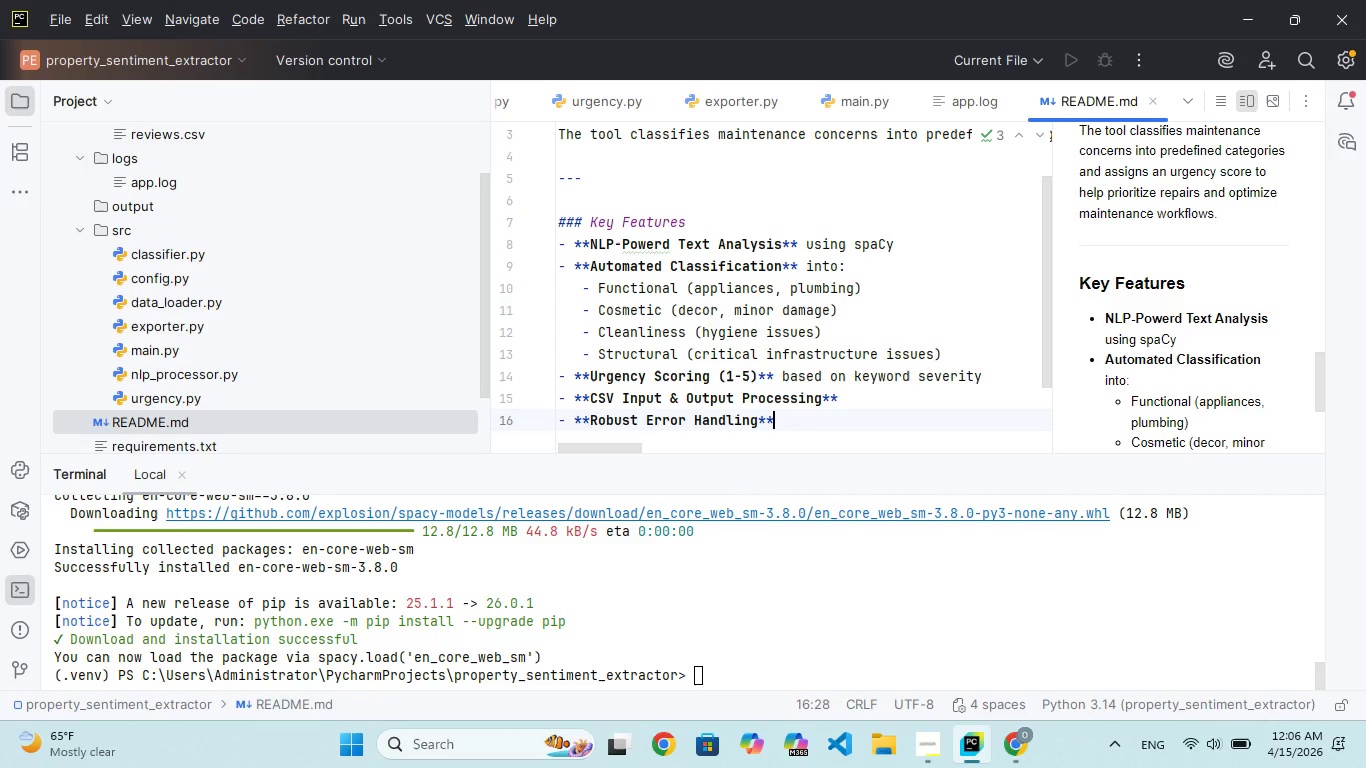 
type( for empty ormalformed data)
 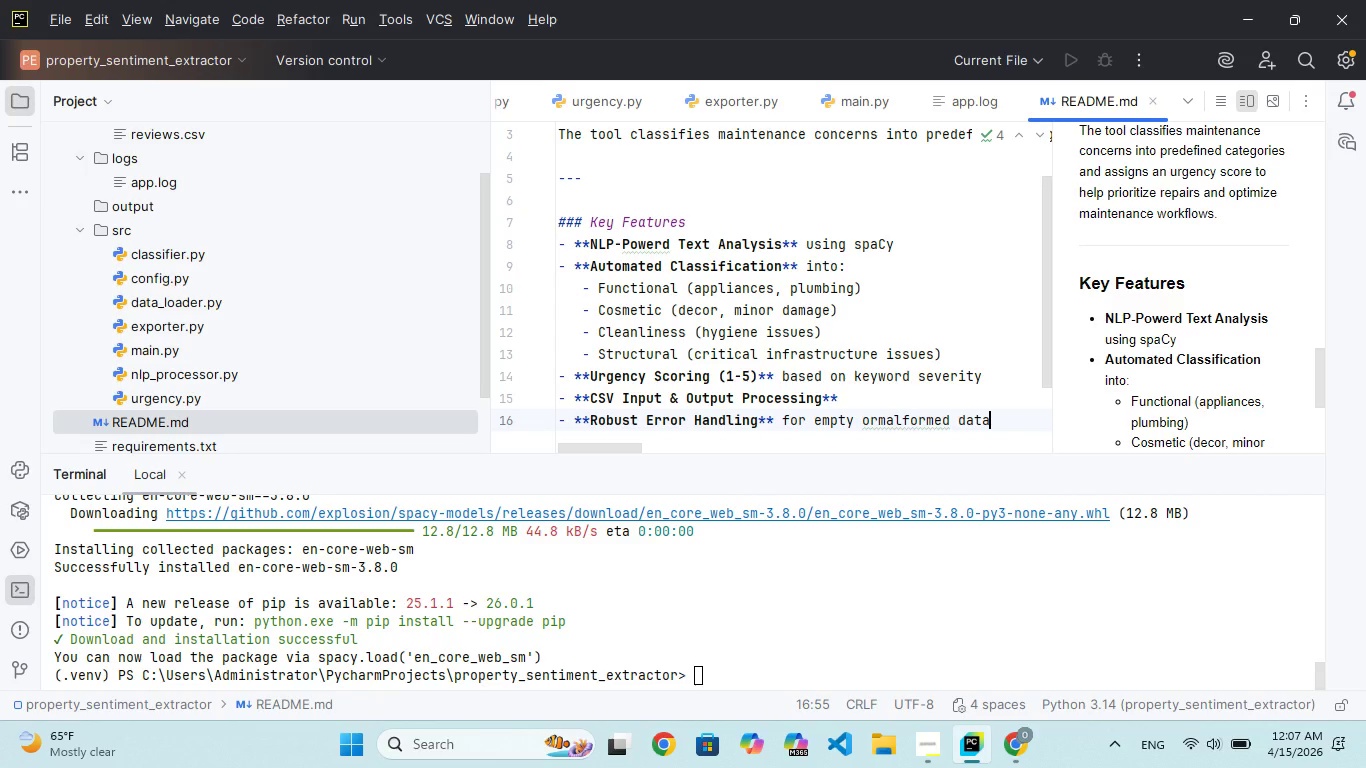 
key(Enter)
 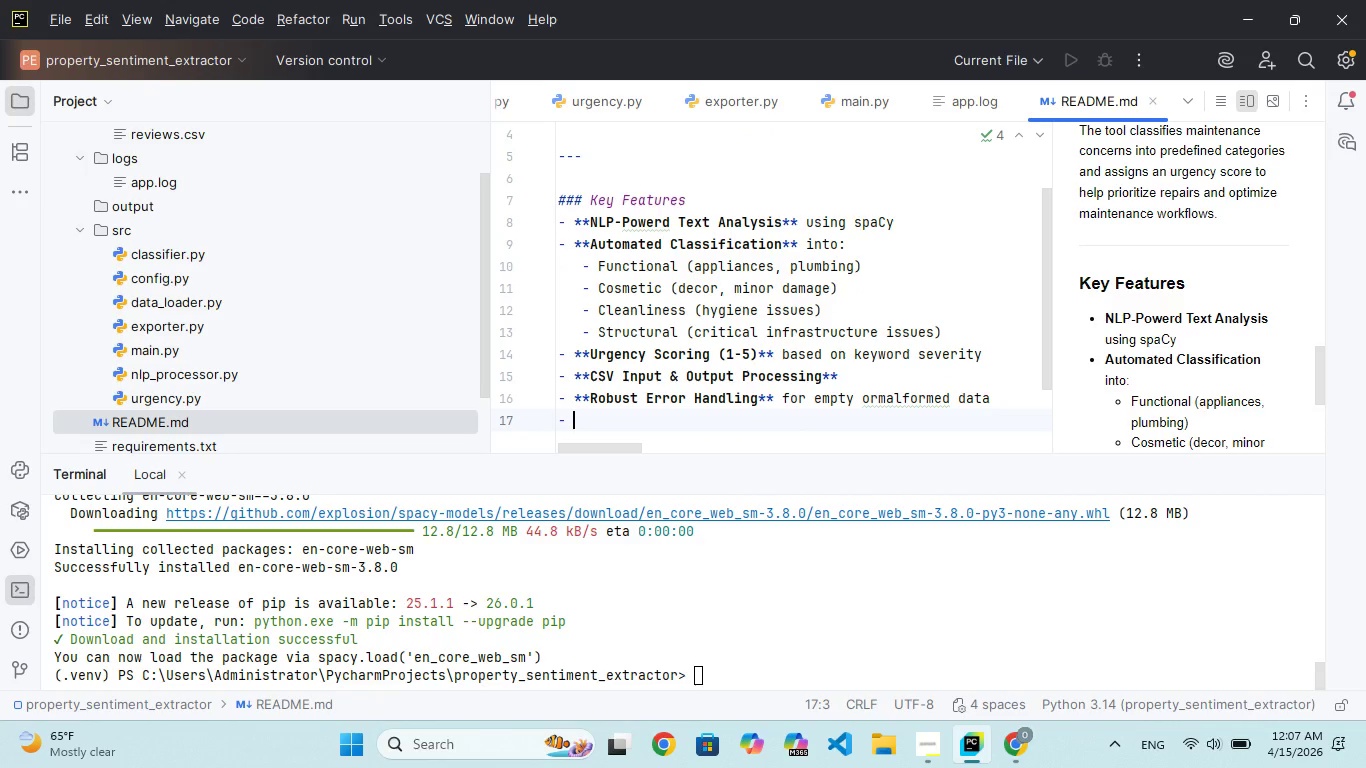 
key(ArrowUp)
 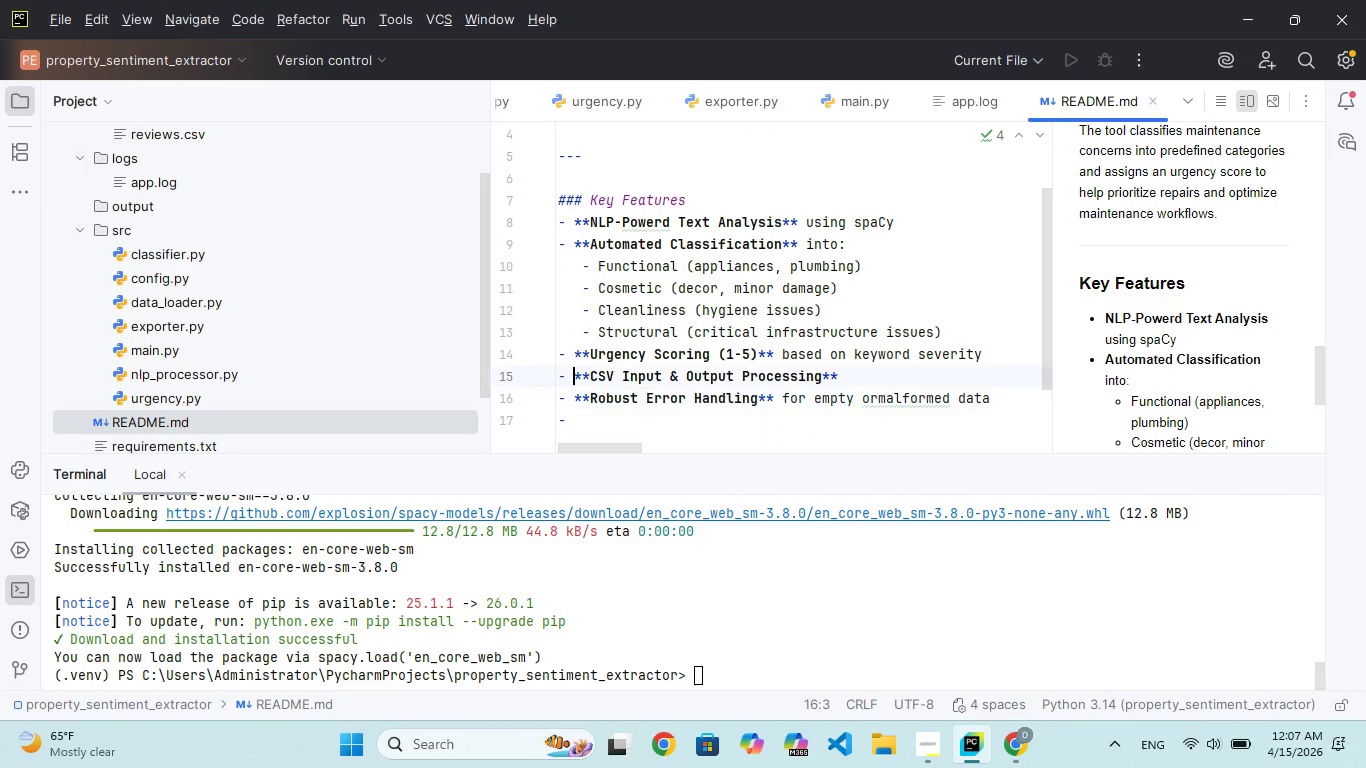 
key(ArrowUp)
 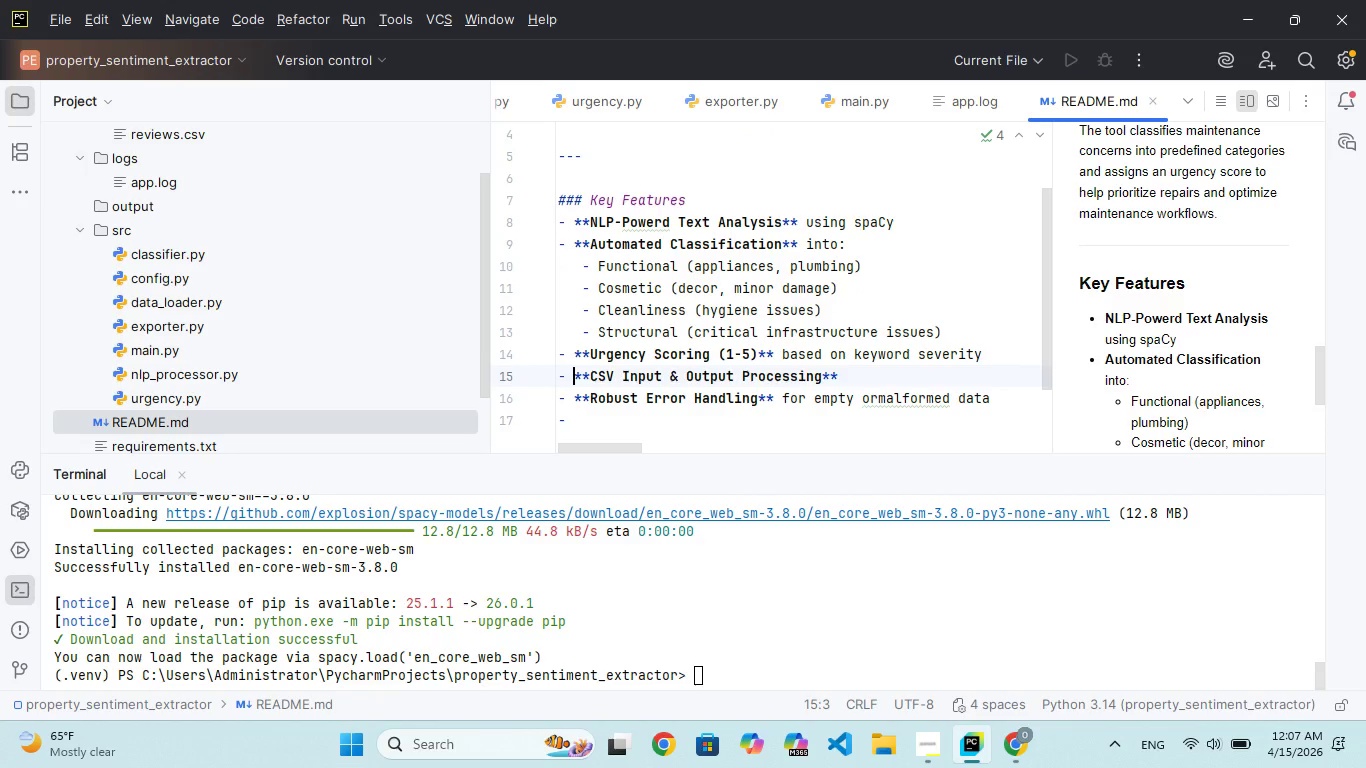 
hold_key(key=ArrowRight, duration=0.31)
 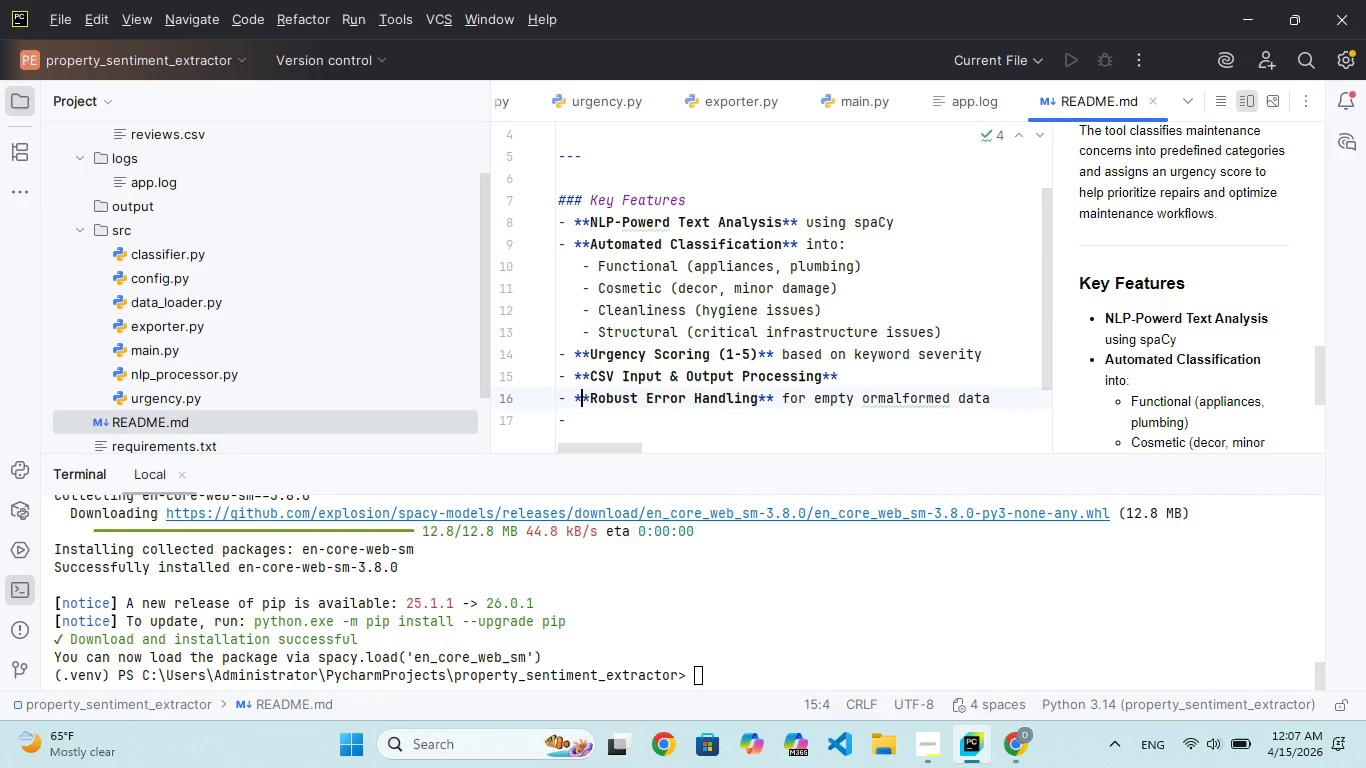 
key(ArrowDown)
 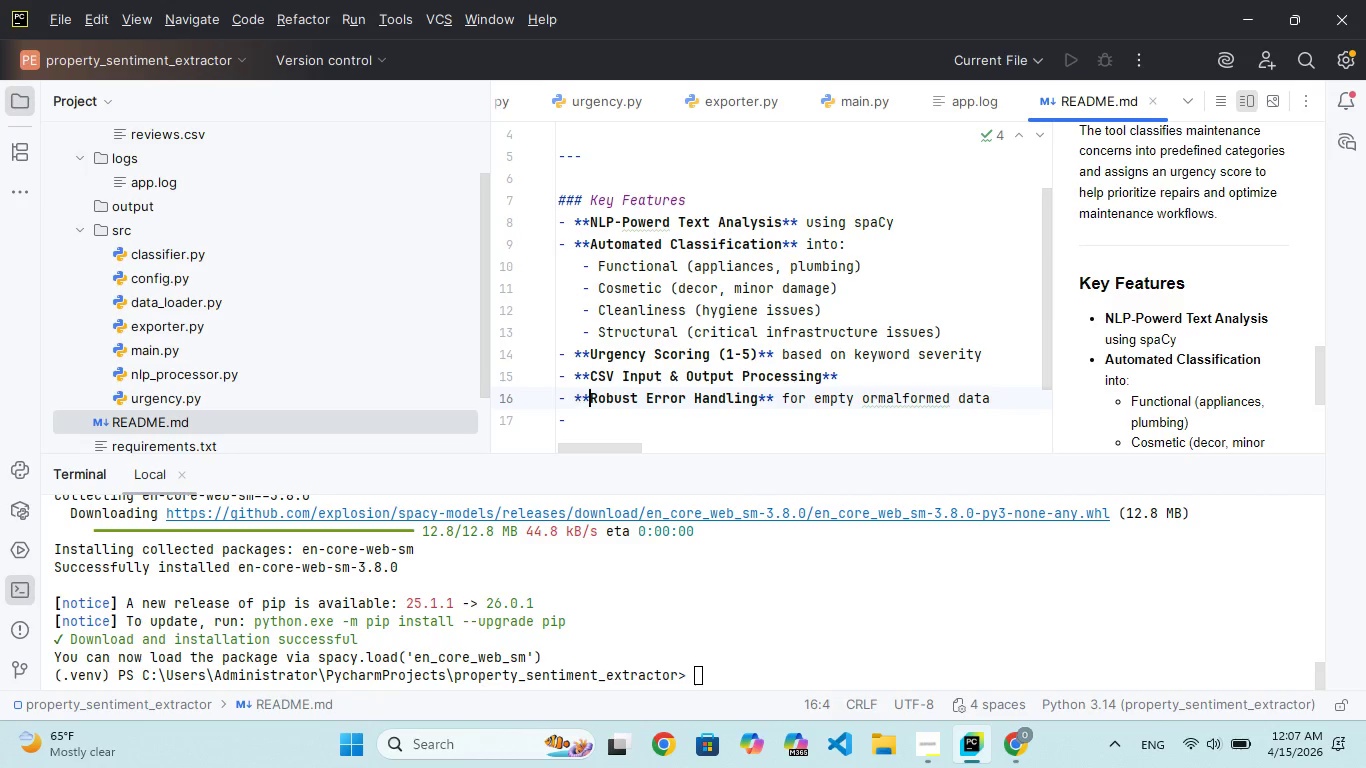 
hold_key(key=ArrowRight, duration=1.51)
 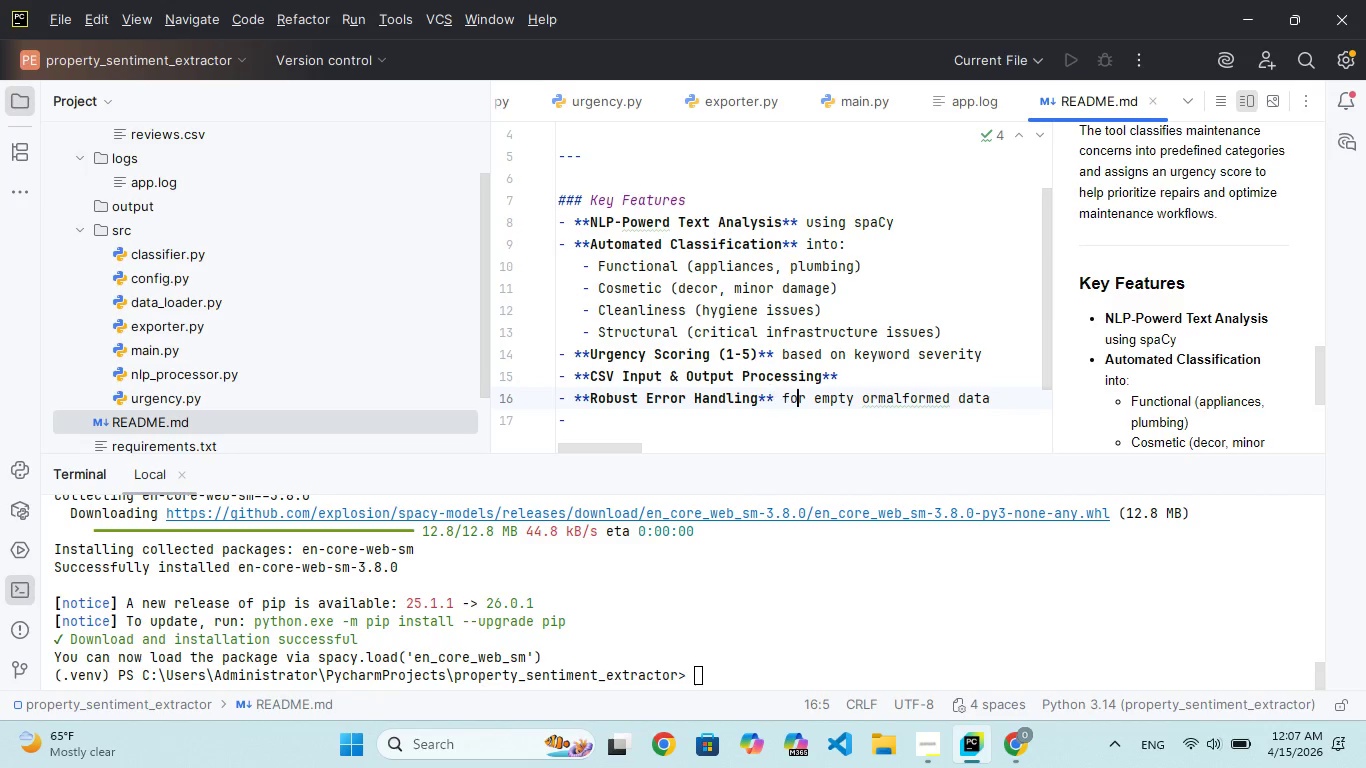 
key(ArrowRight)
 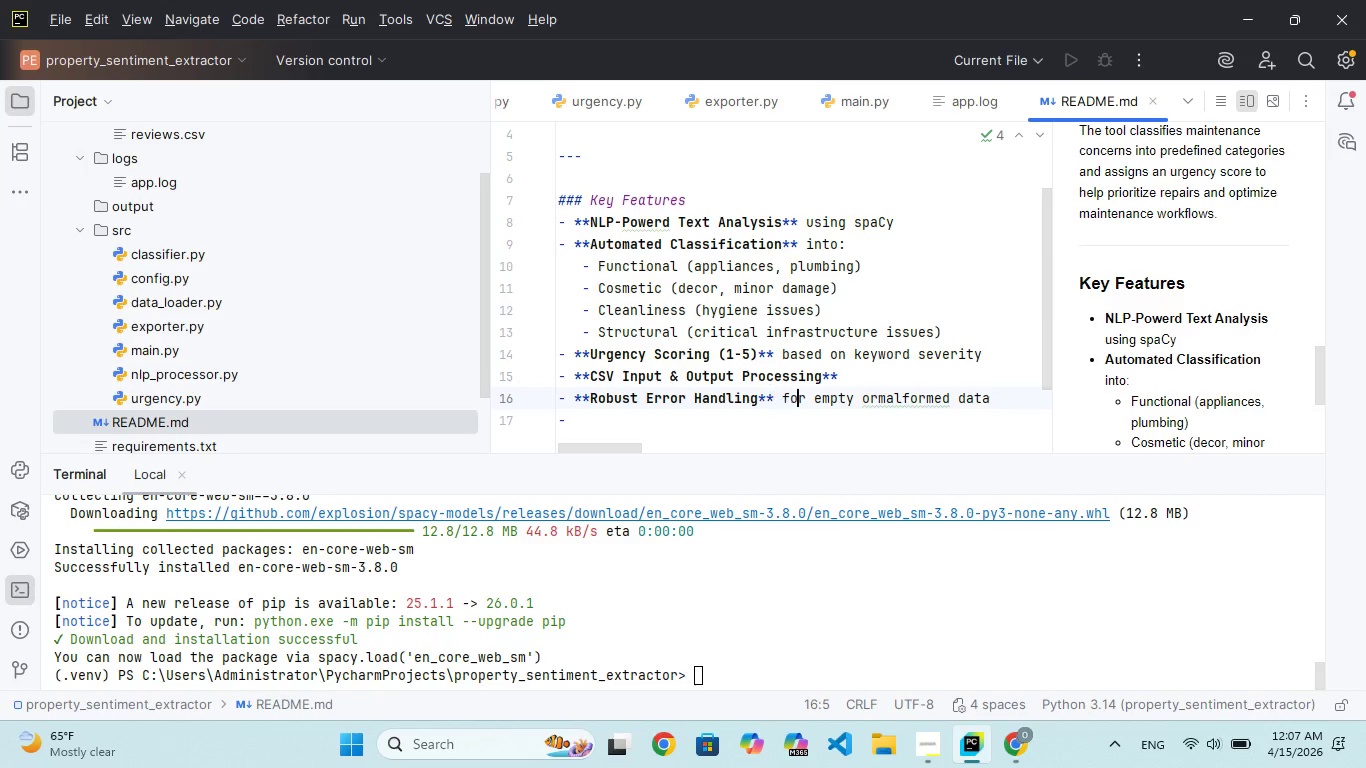 
key(ArrowRight)
 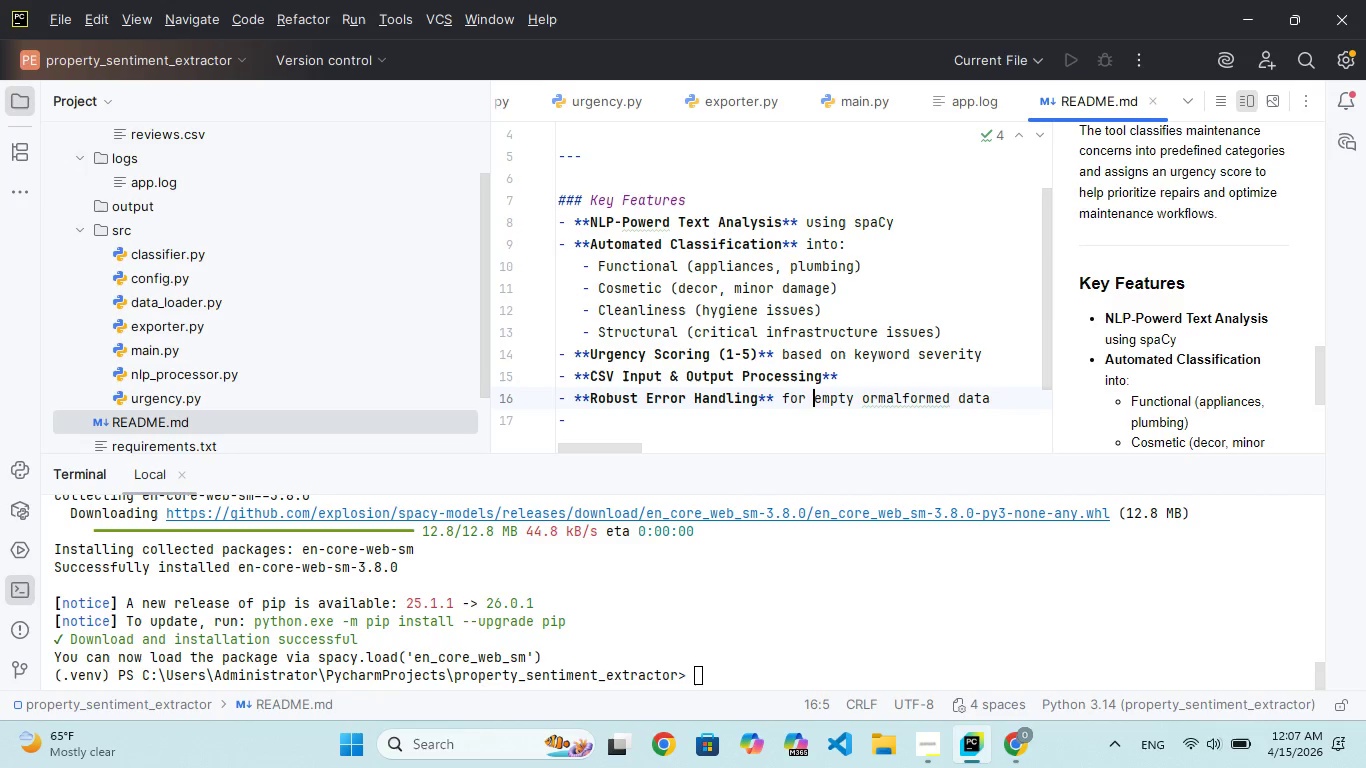 
key(ArrowRight)
 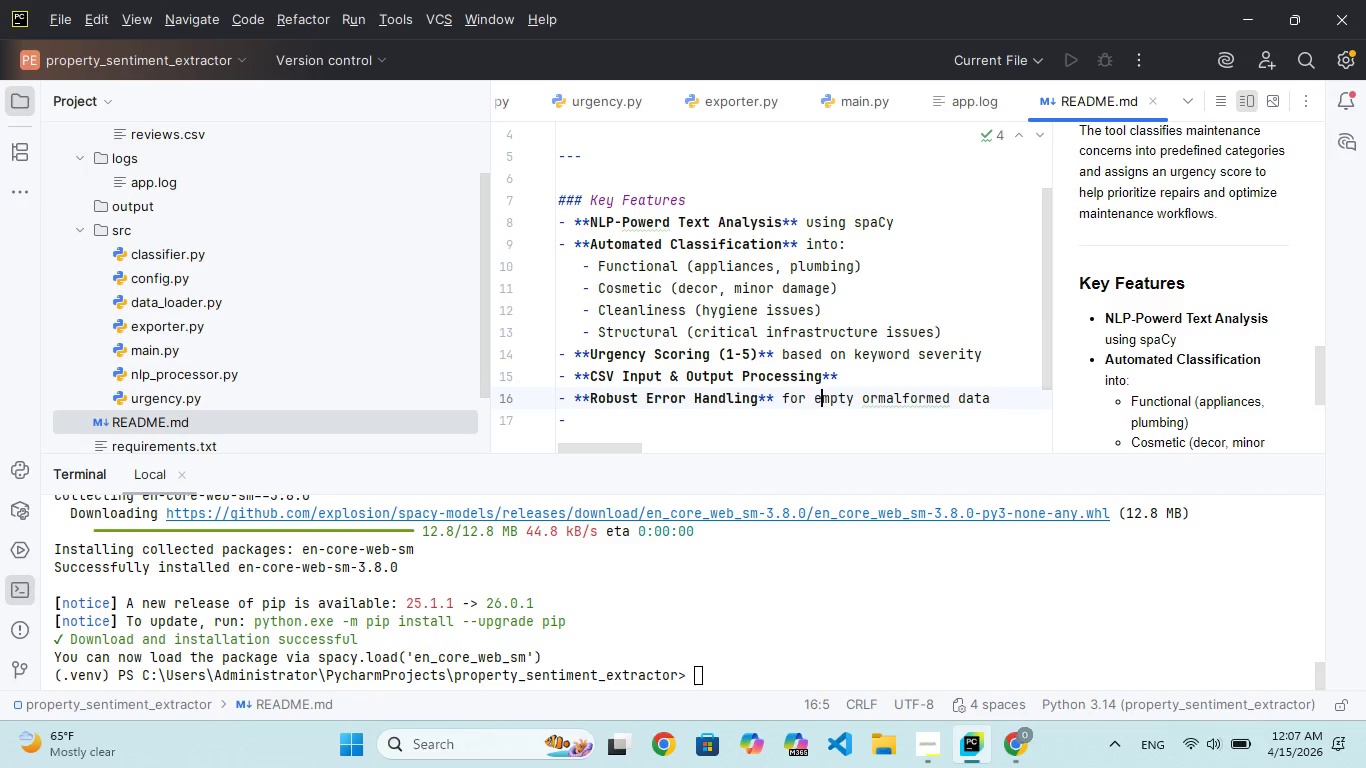 
key(ArrowRight)
 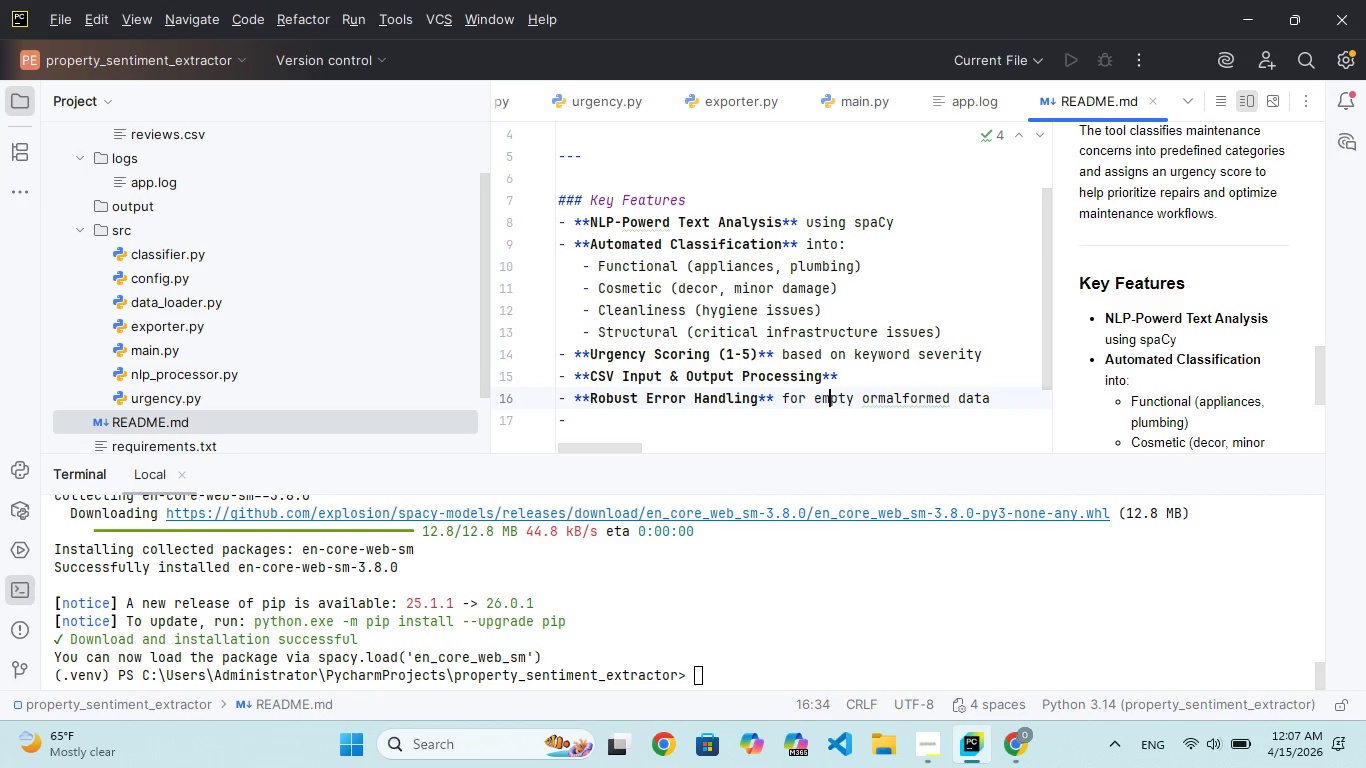 
hold_key(key=ArrowRight, duration=0.53)
 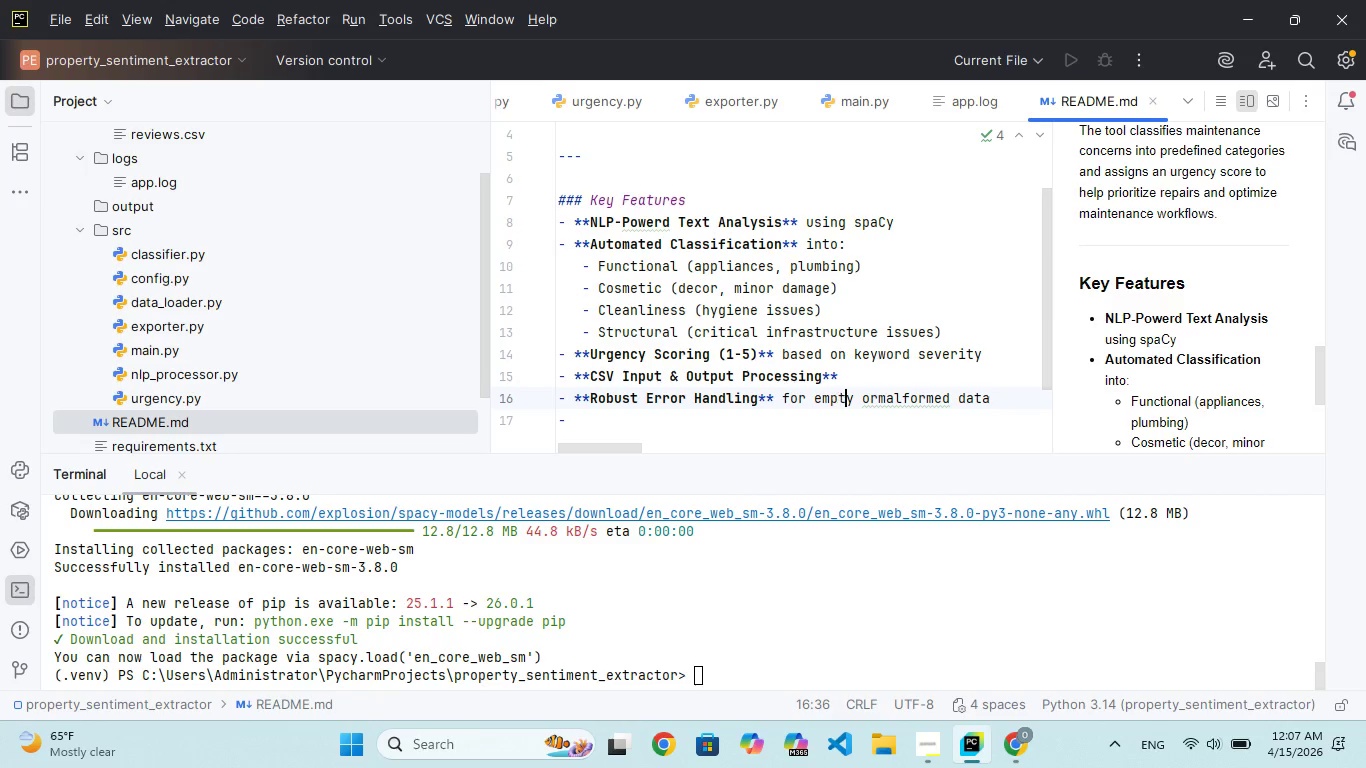 
key(ArrowRight)
 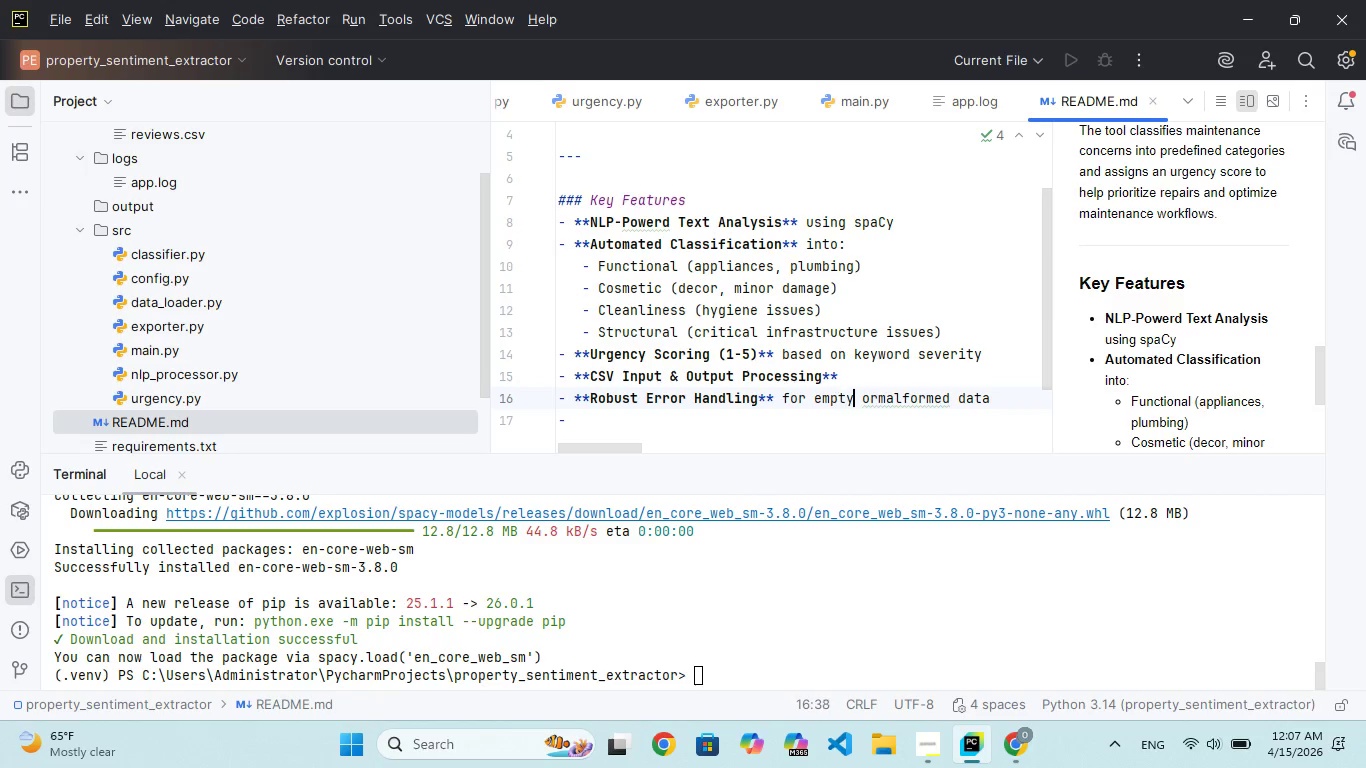 
key(ArrowRight)
 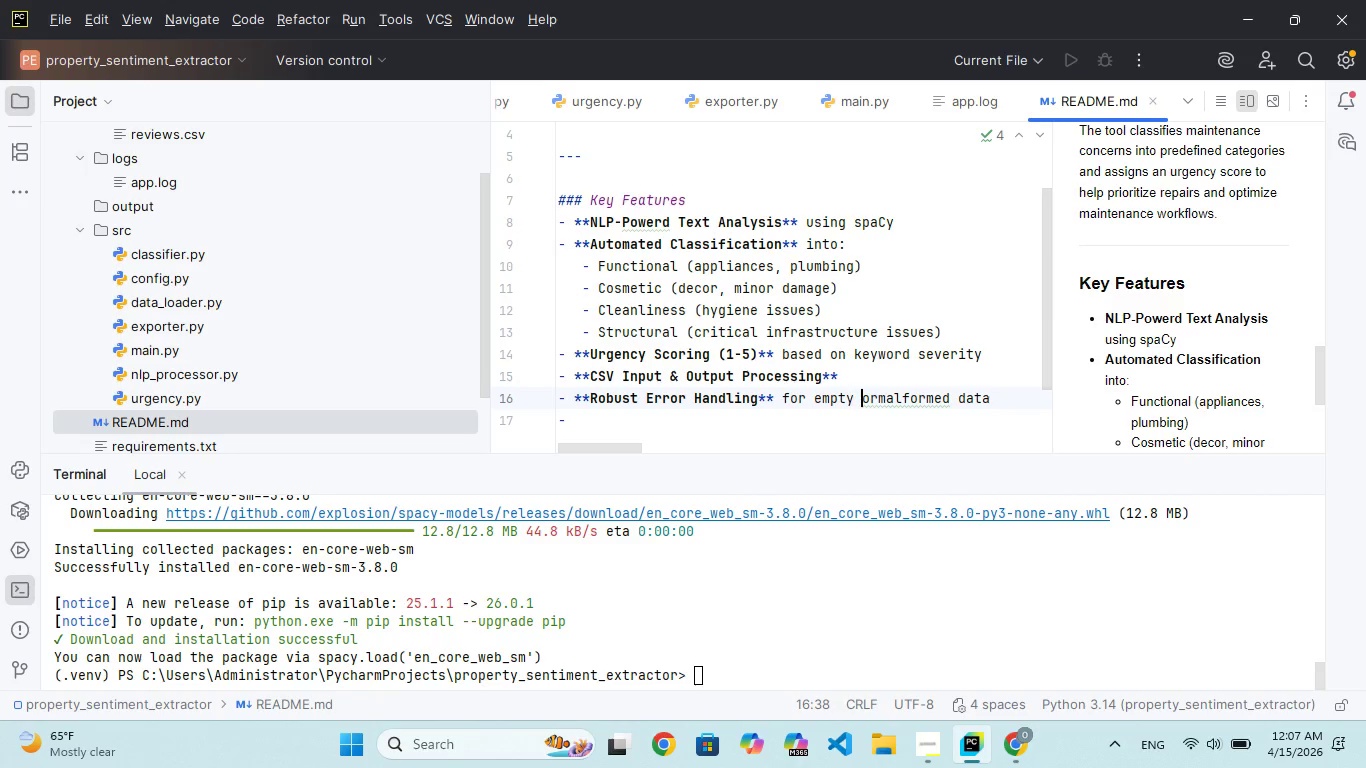 
key(ArrowRight)
 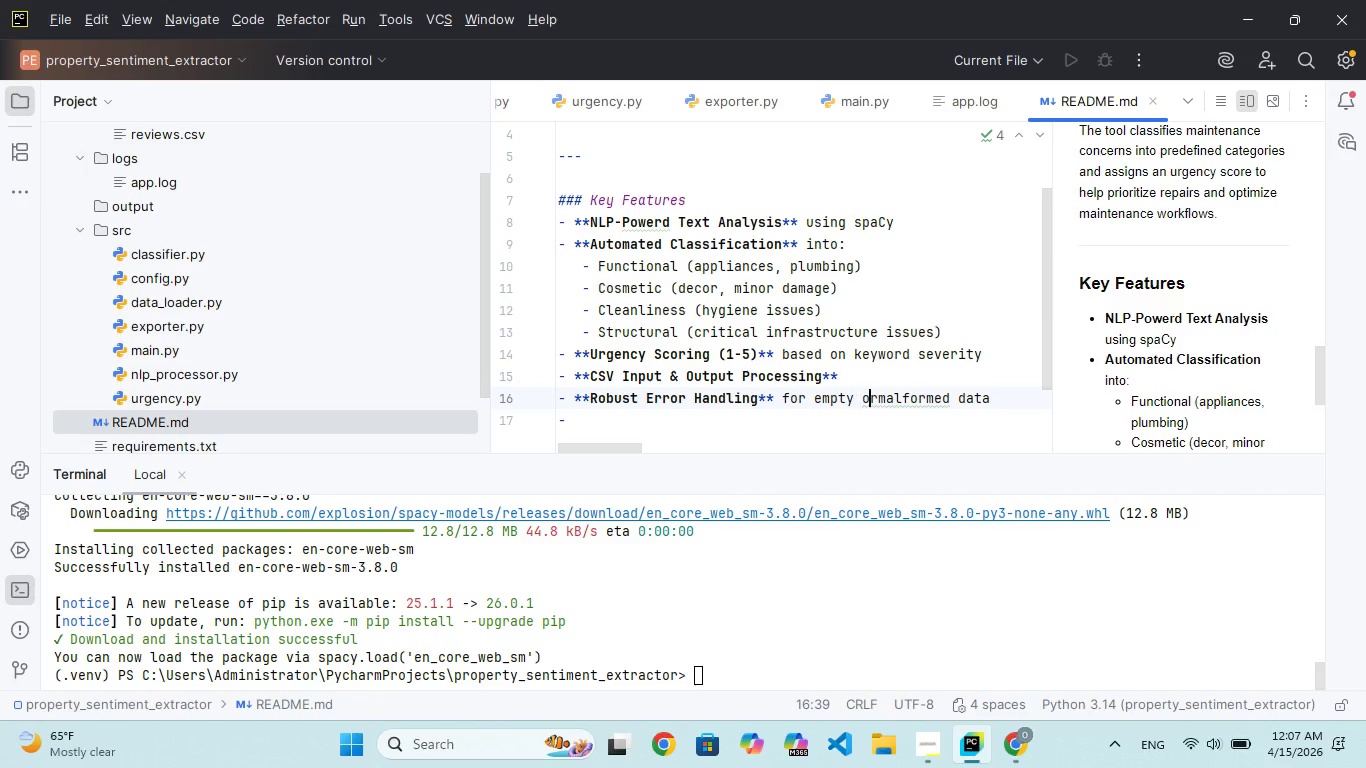 
key(ArrowRight)
 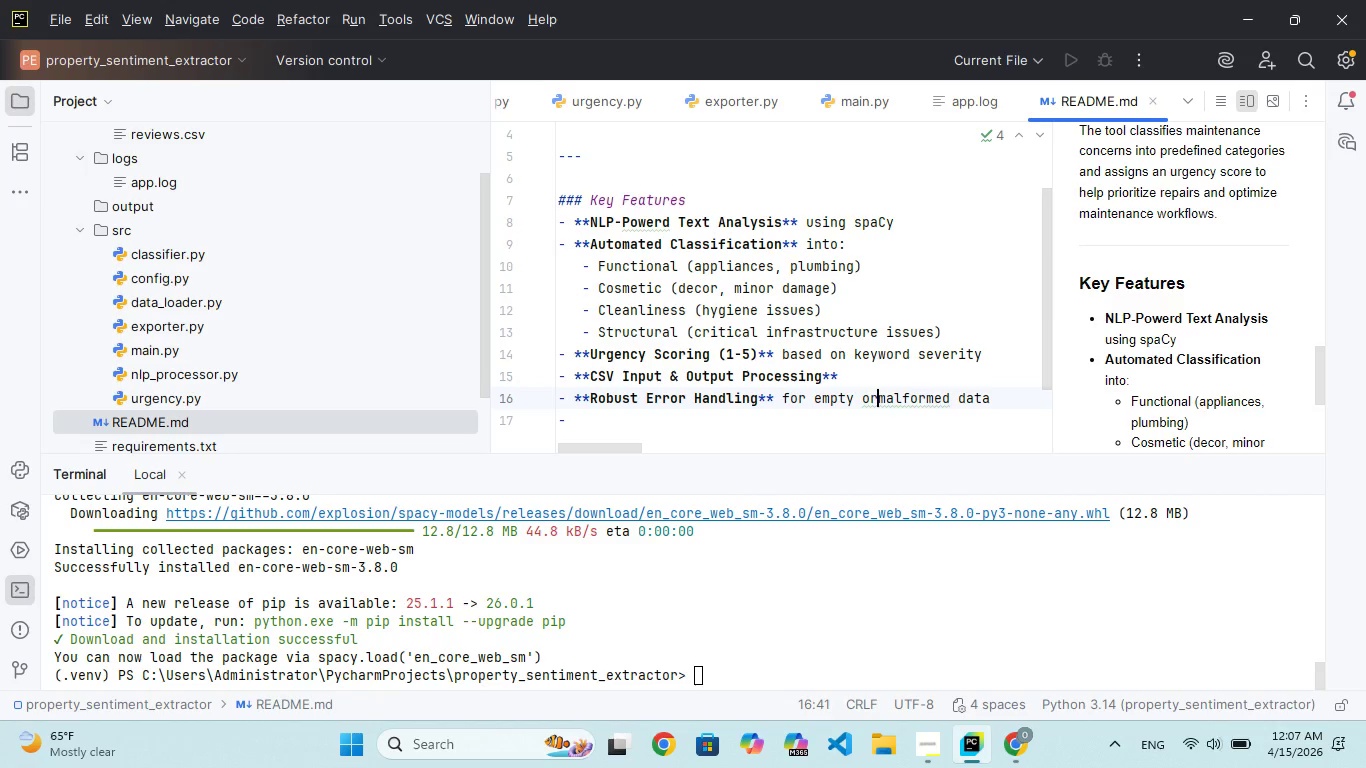 
key(Space)
 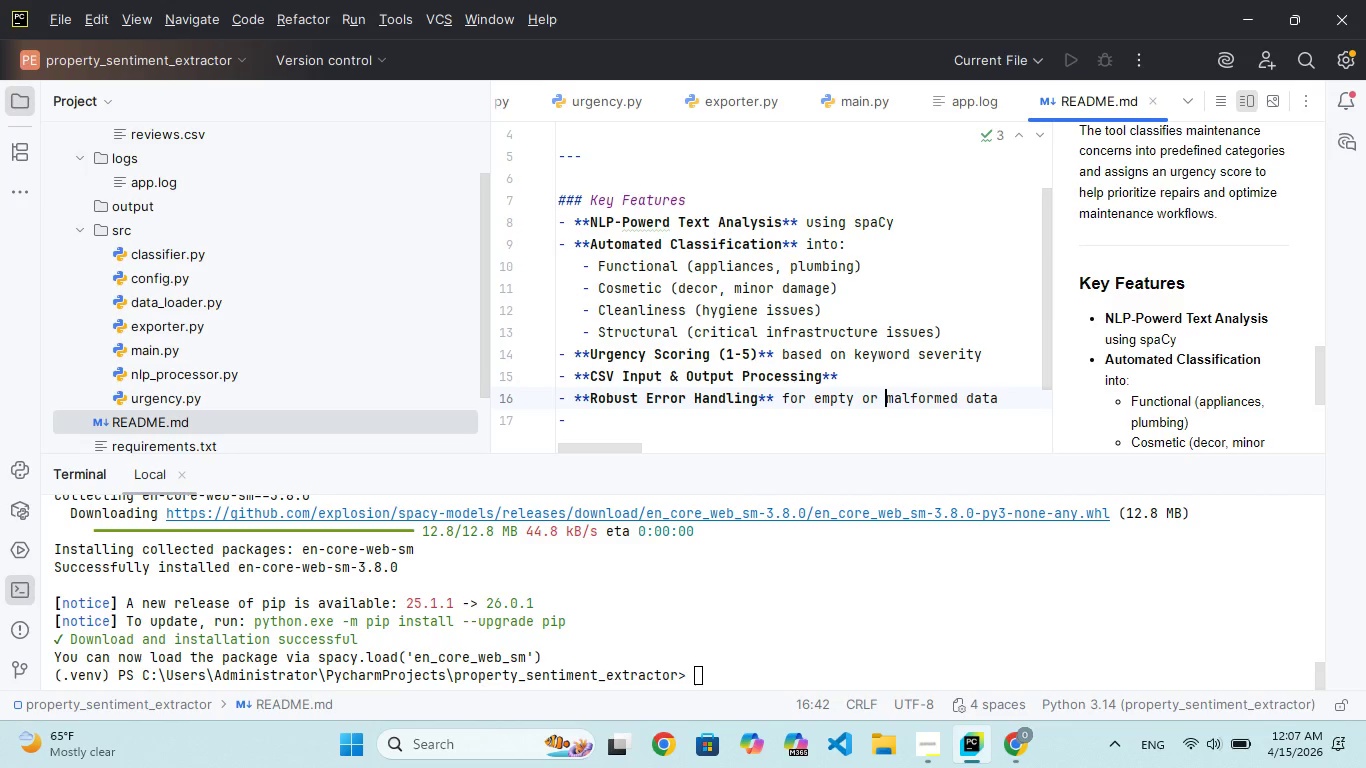 
key(ArrowDown)
 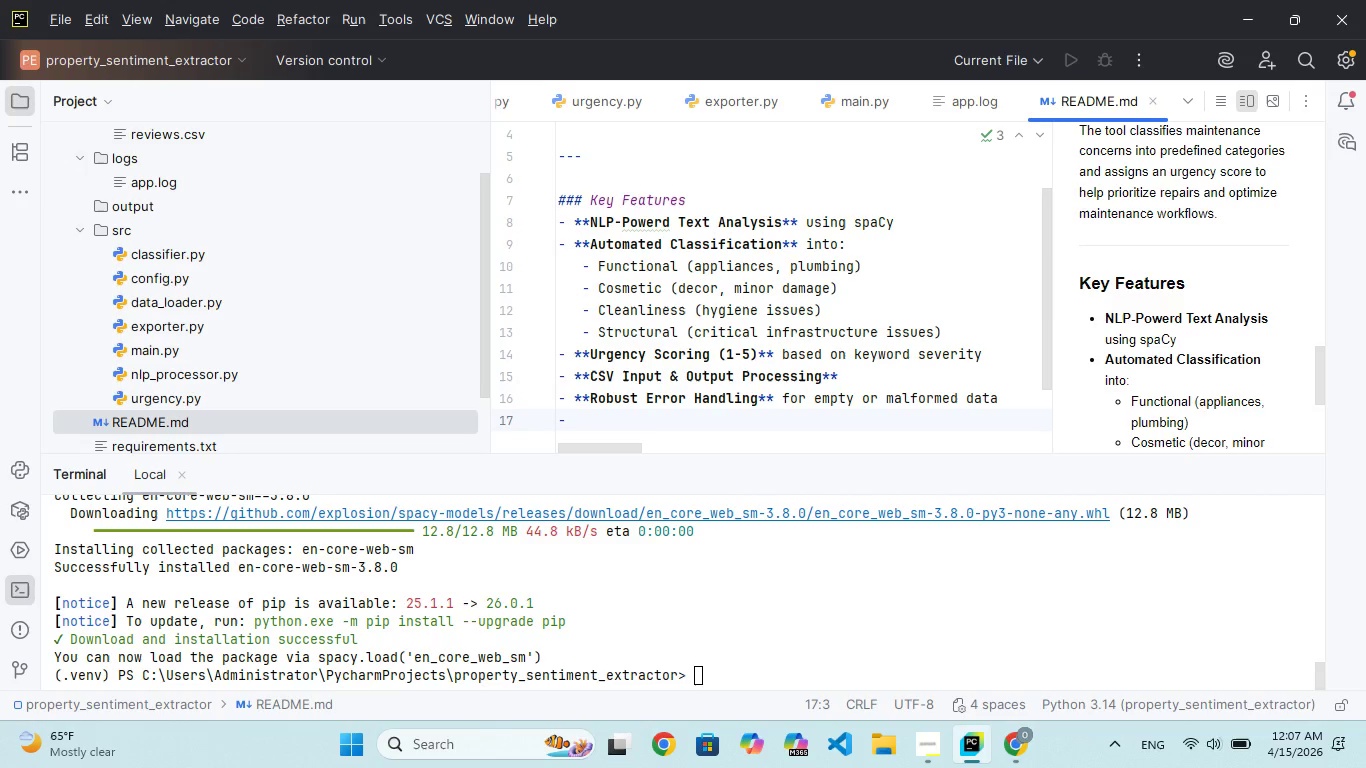 
type(****)
 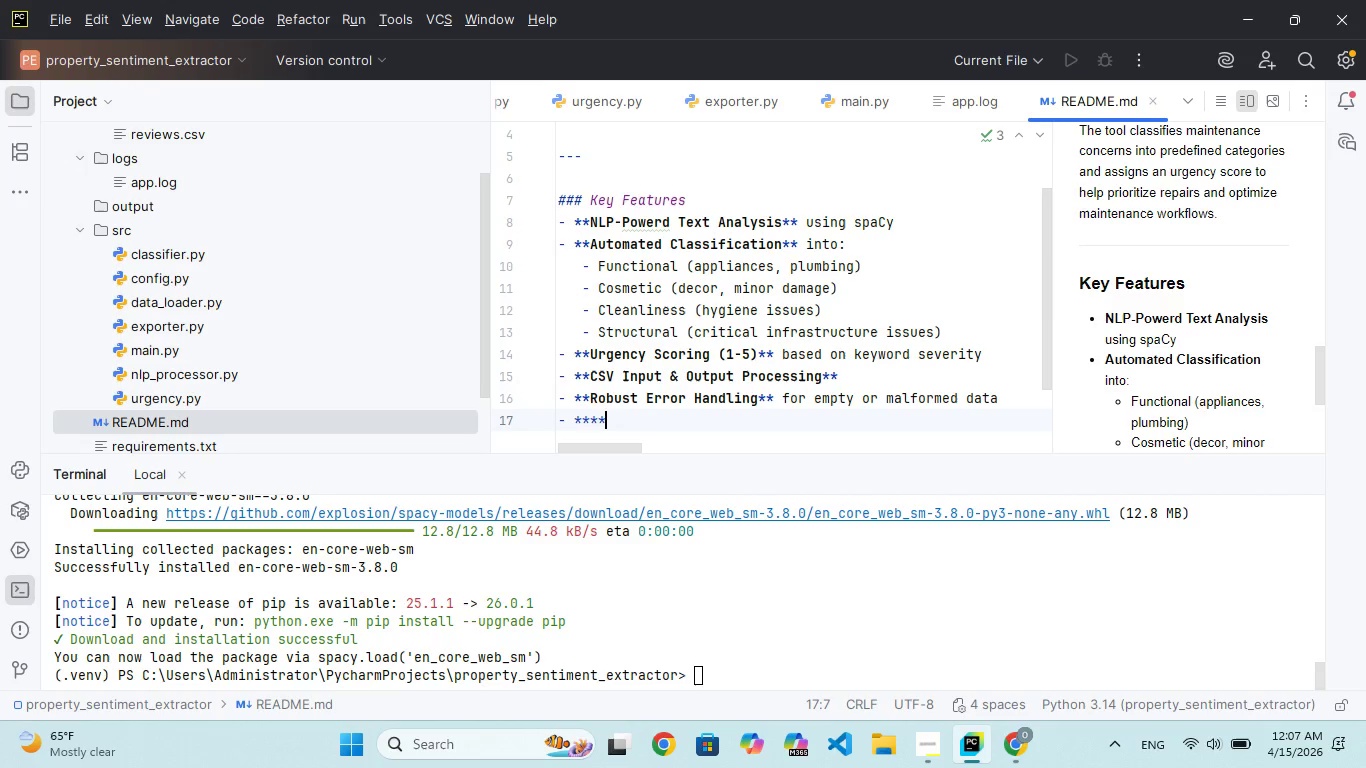 
key(ArrowLeft)
 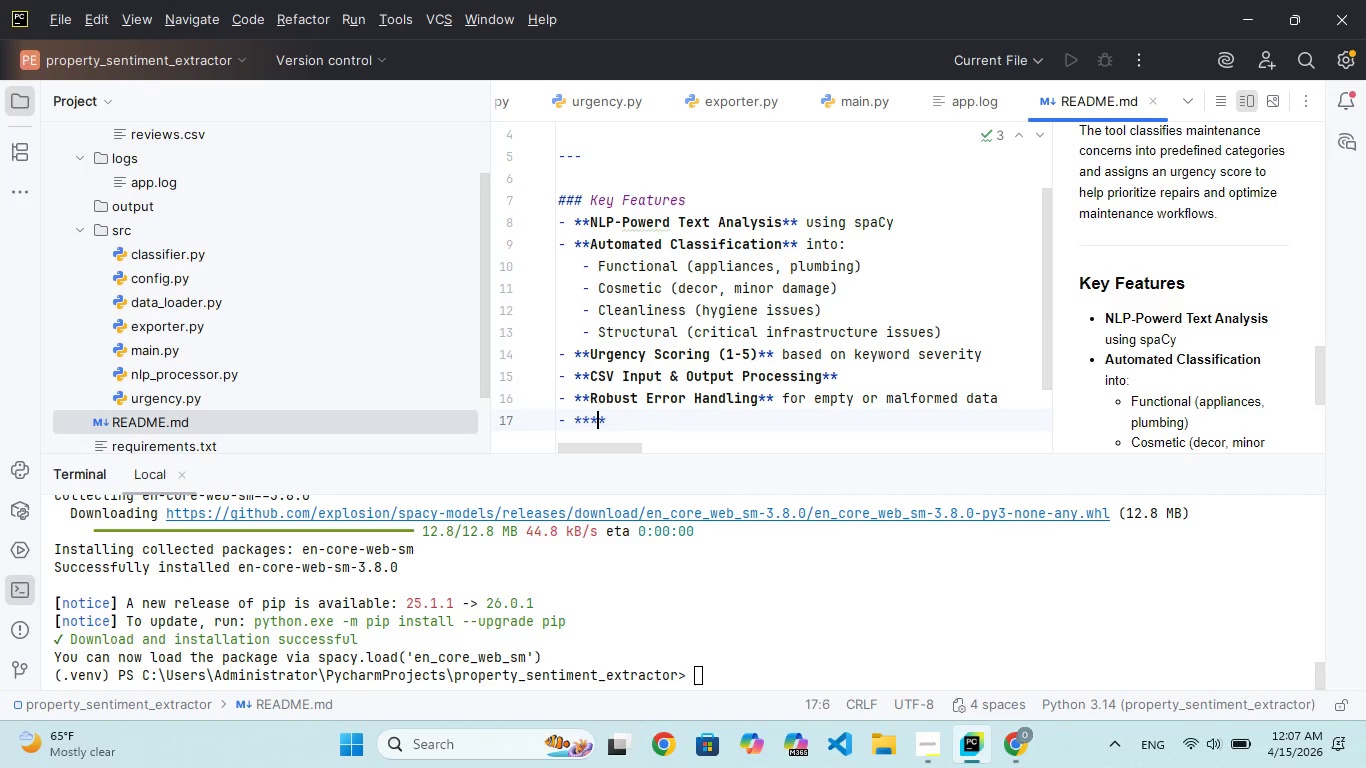 
key(ArrowLeft)
 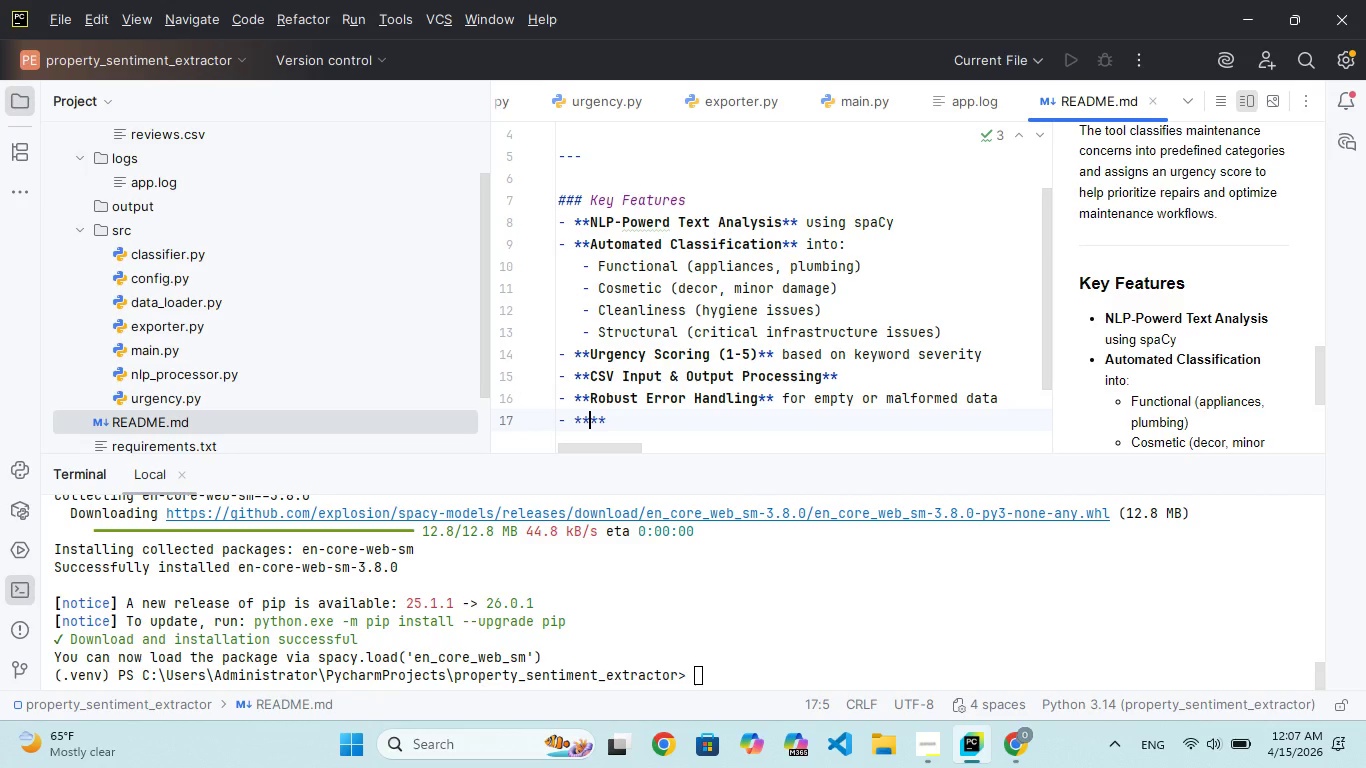 
type(Modular Codebase)
 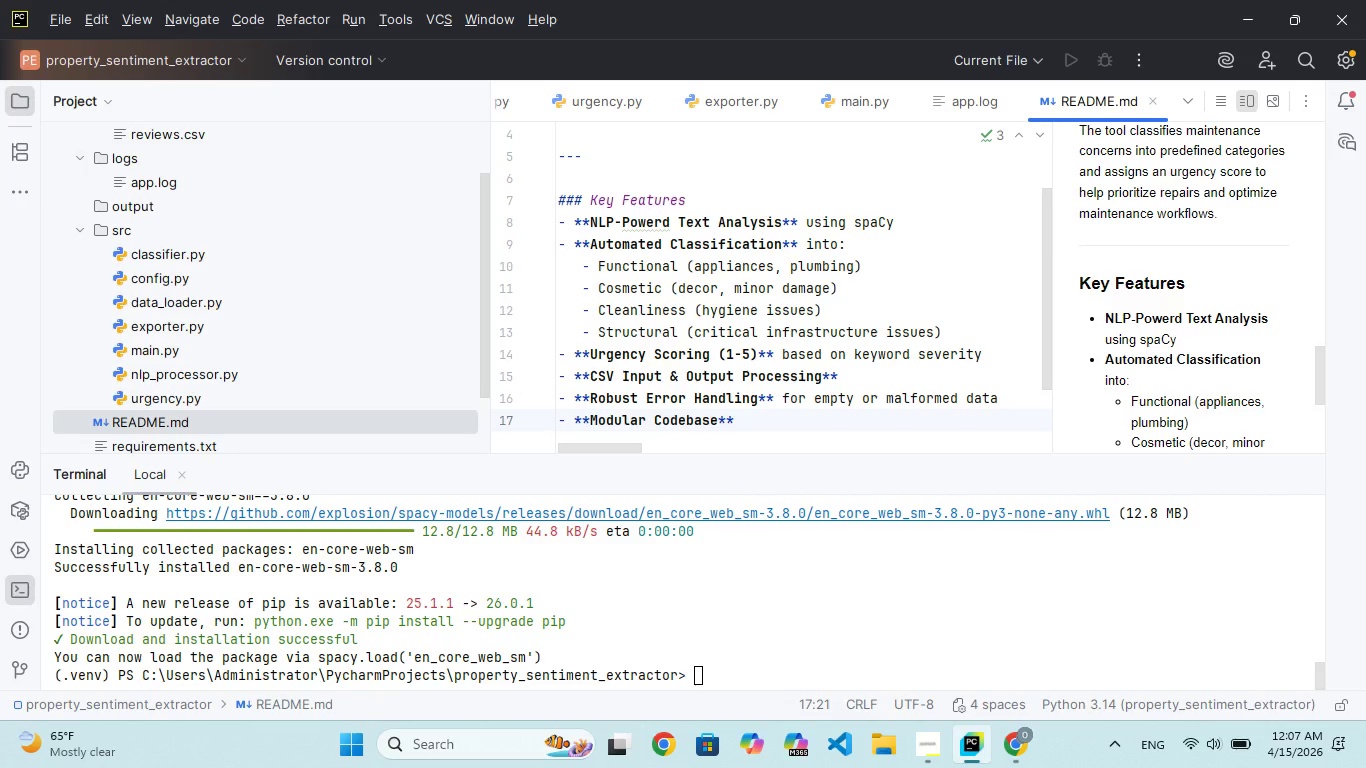 
key(ArrowRight)
 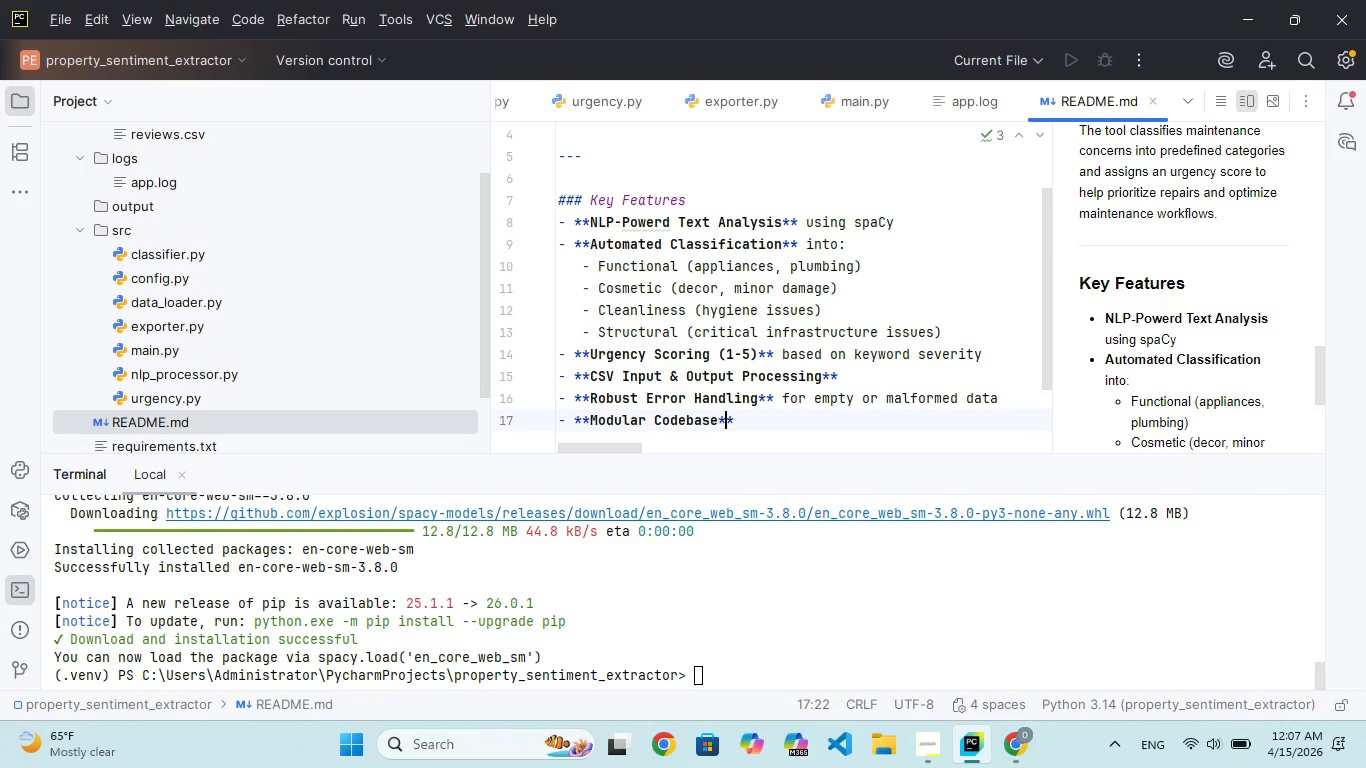 
key(ArrowRight)
 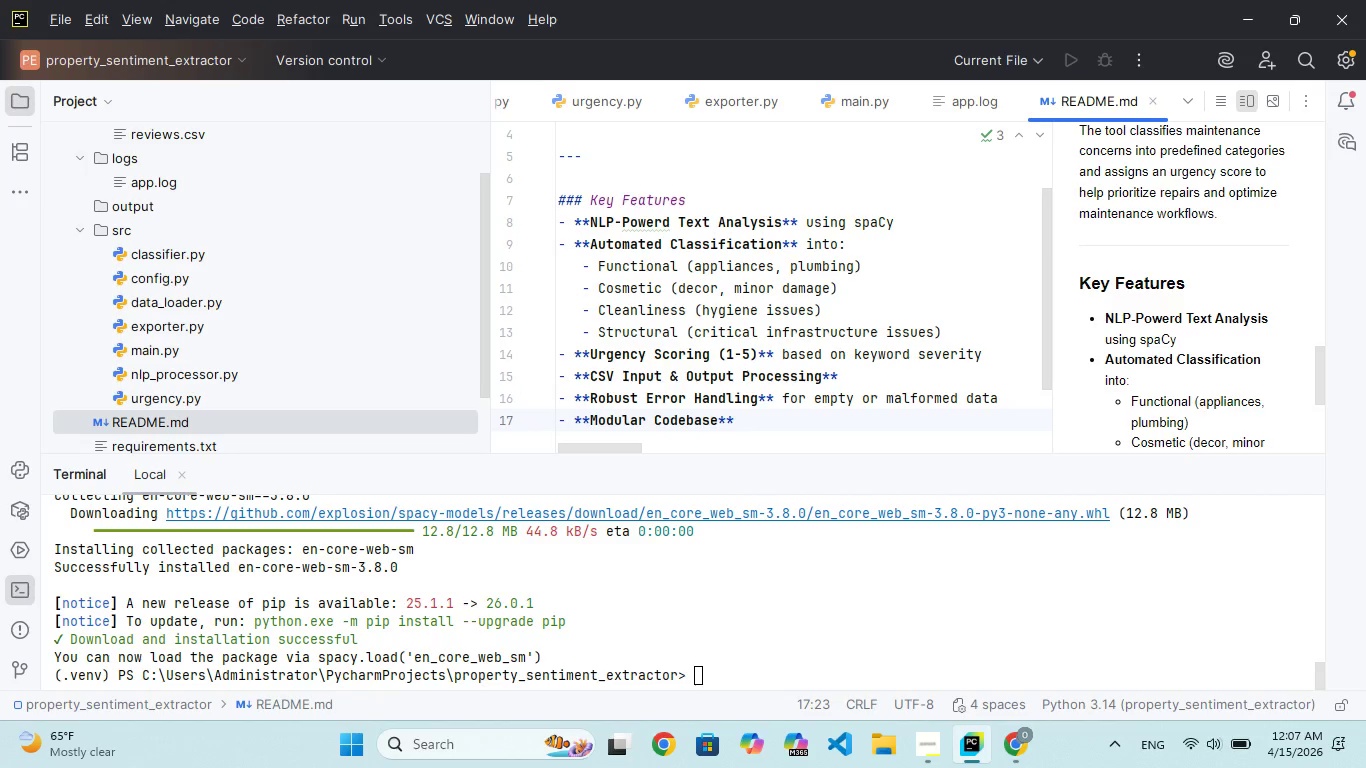 
type( followngPEP)
 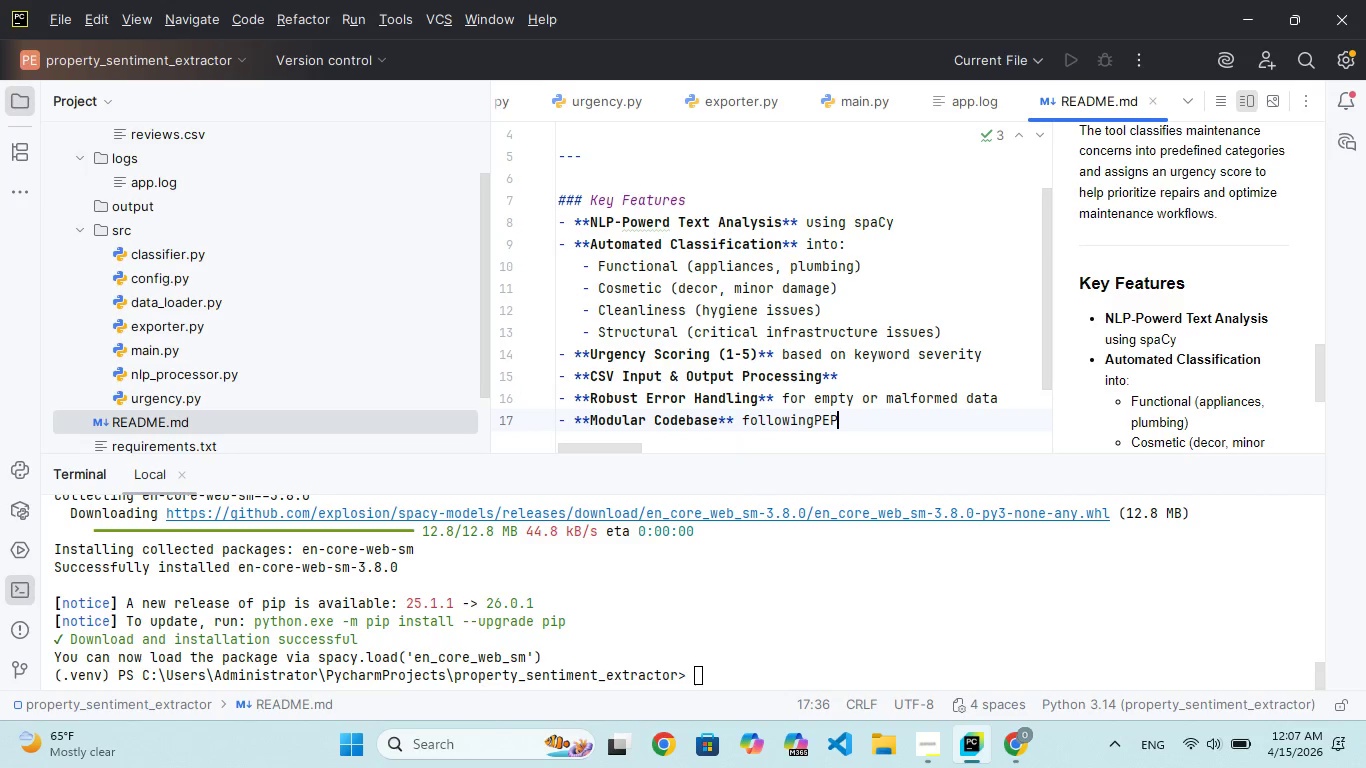 
hold_key(key=I, duration=0.34)
 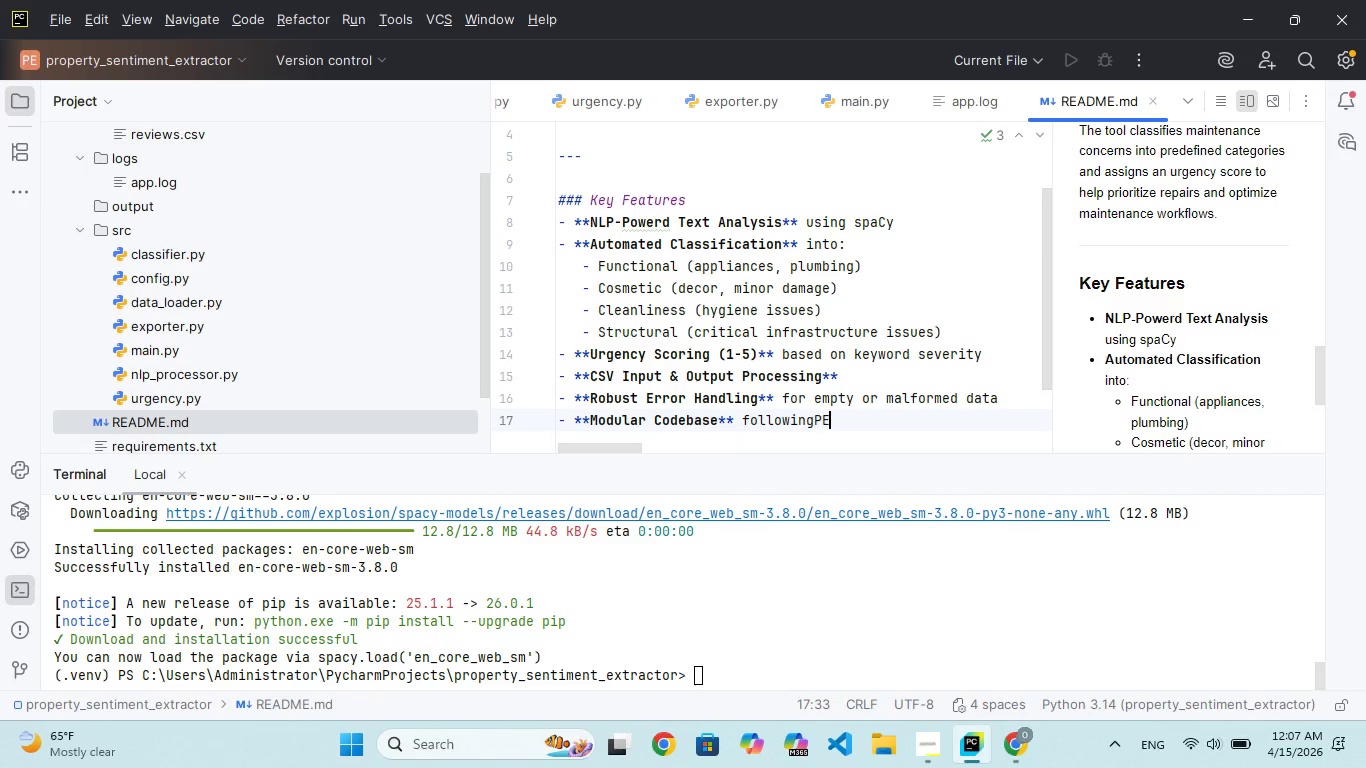 
key(ArrowLeft)
 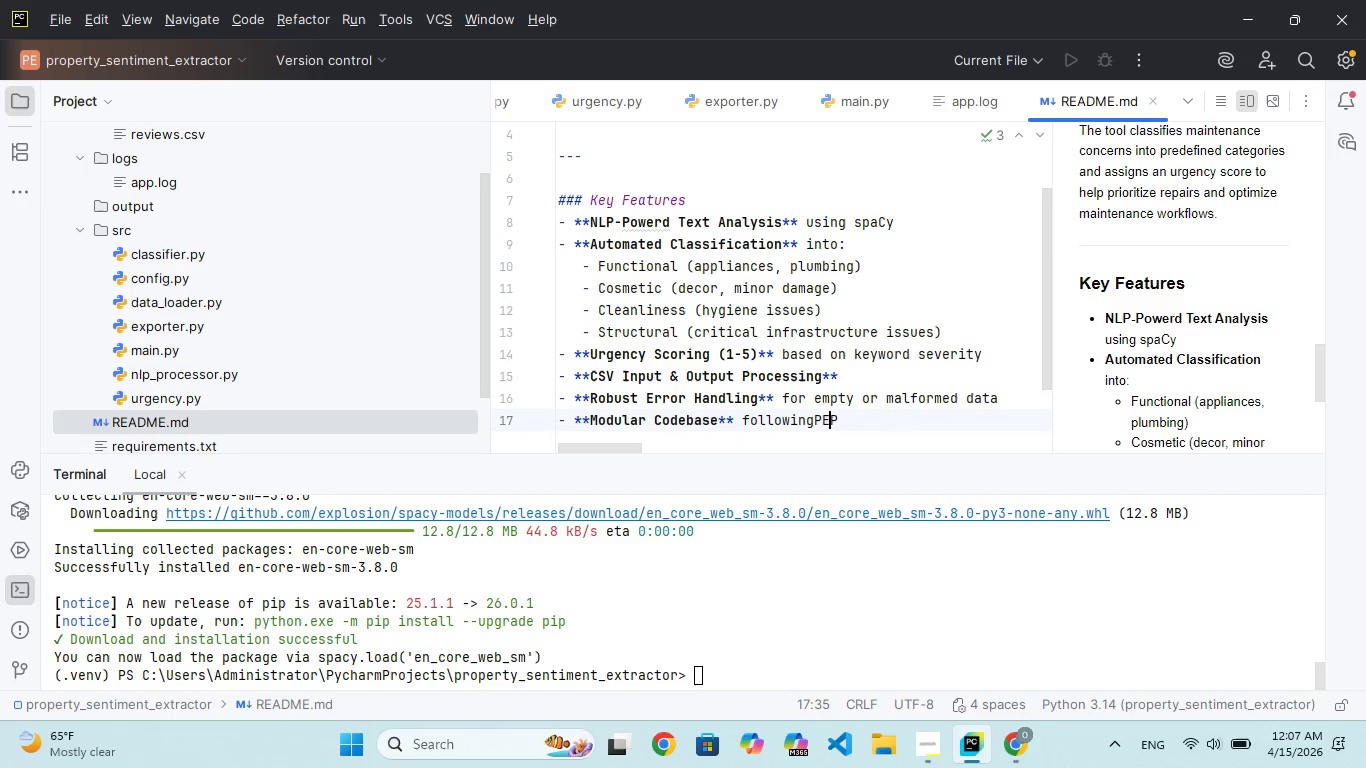 
key(ArrowLeft)
 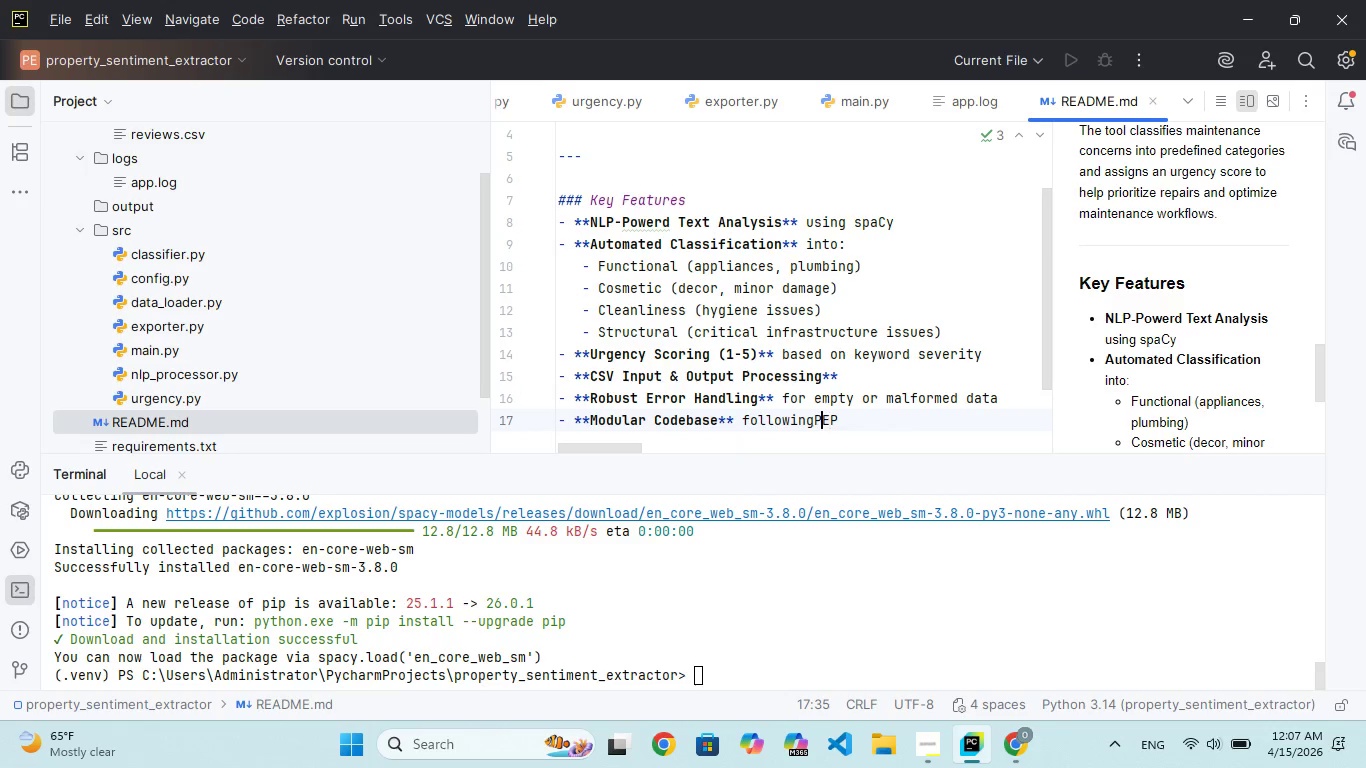 
key(ArrowLeft)
 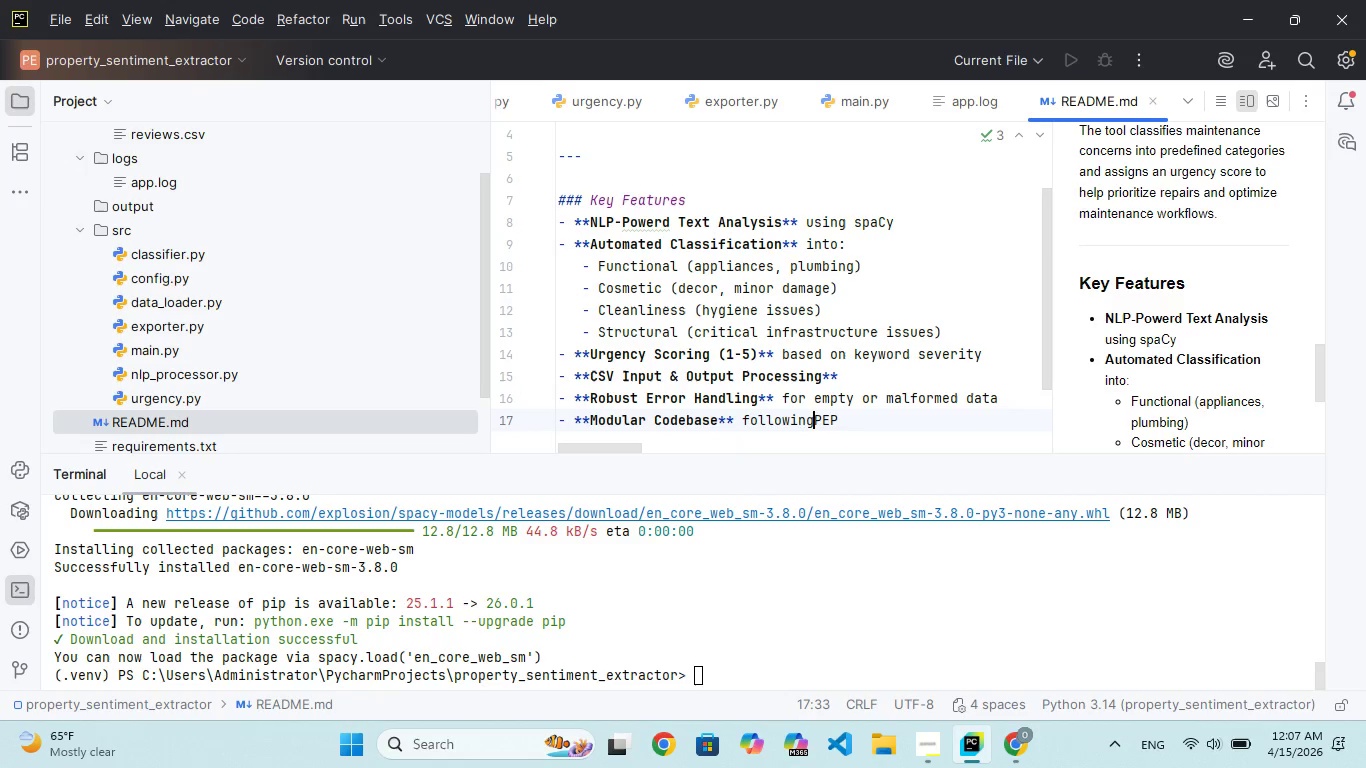 
key(ArrowLeft)
 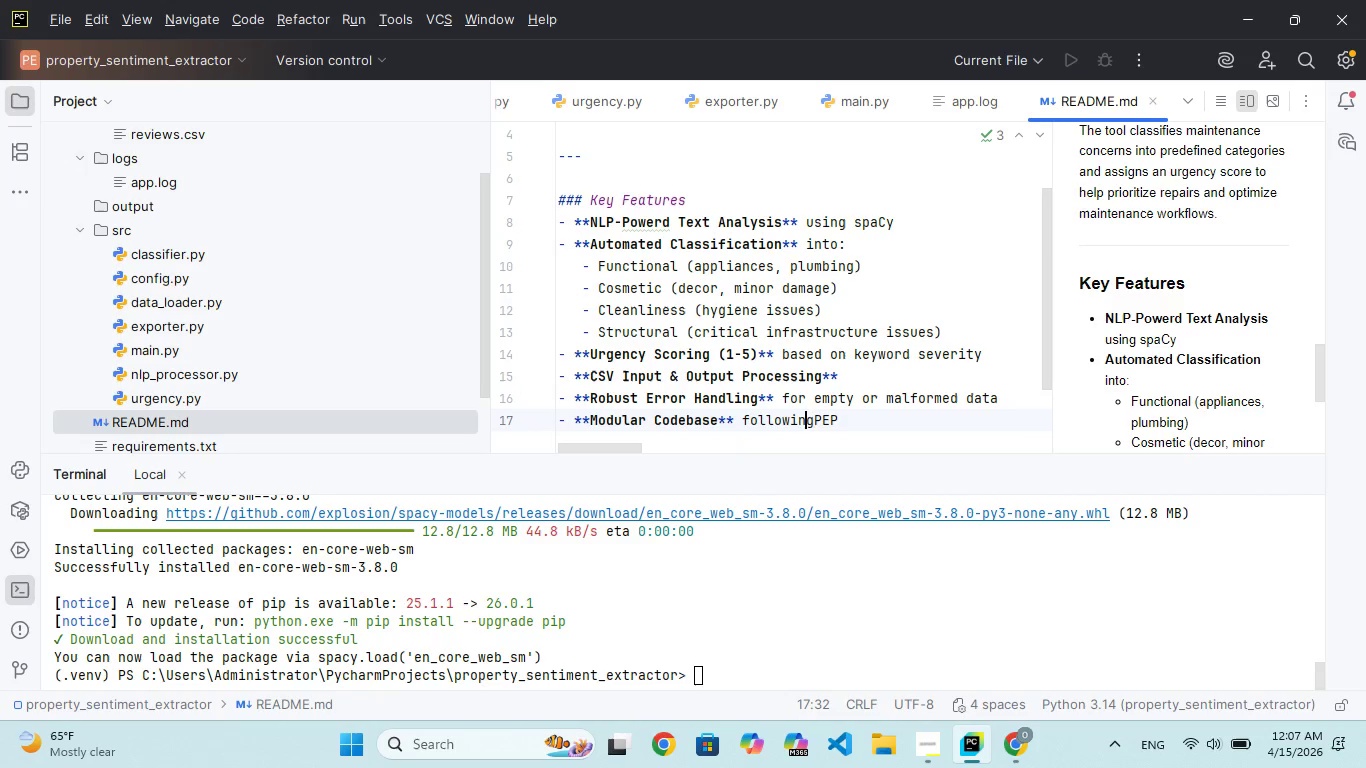 
key(ArrowRight)
 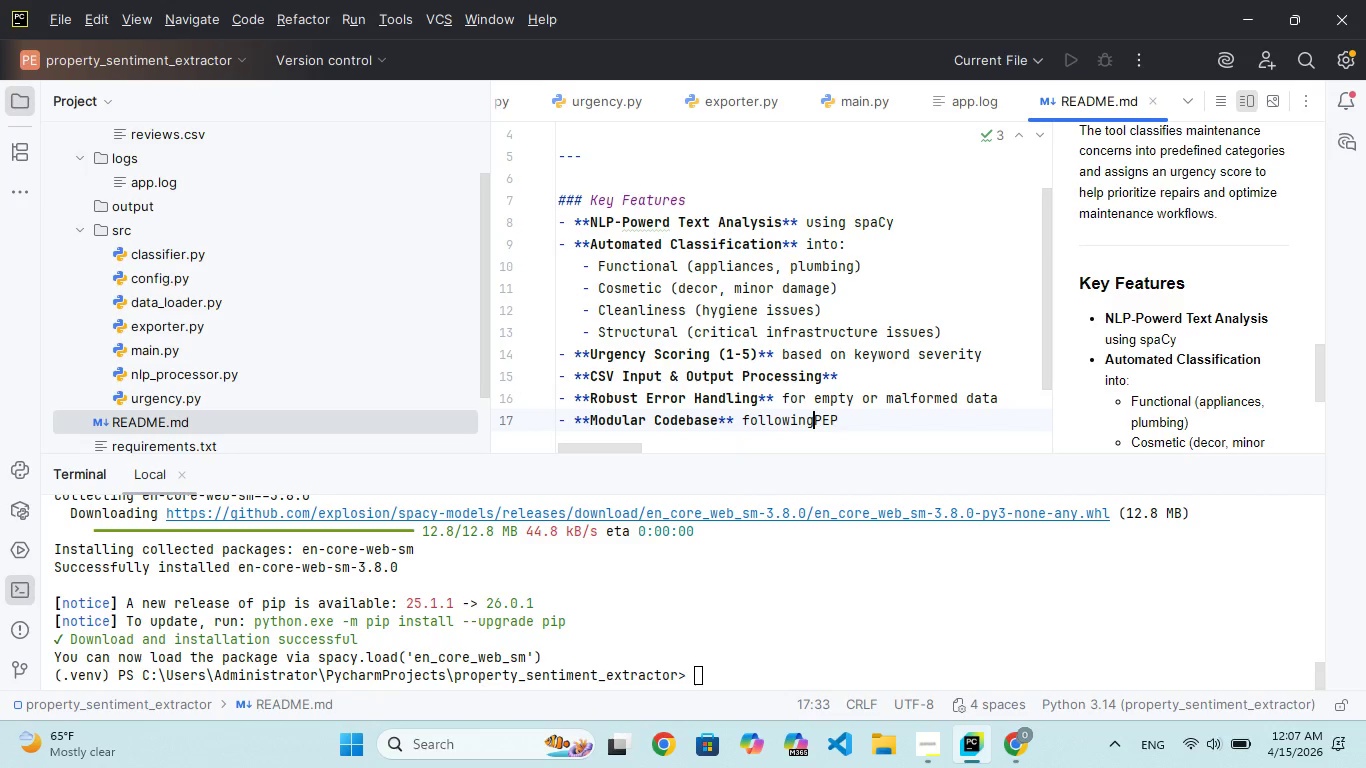 
key(Space)
 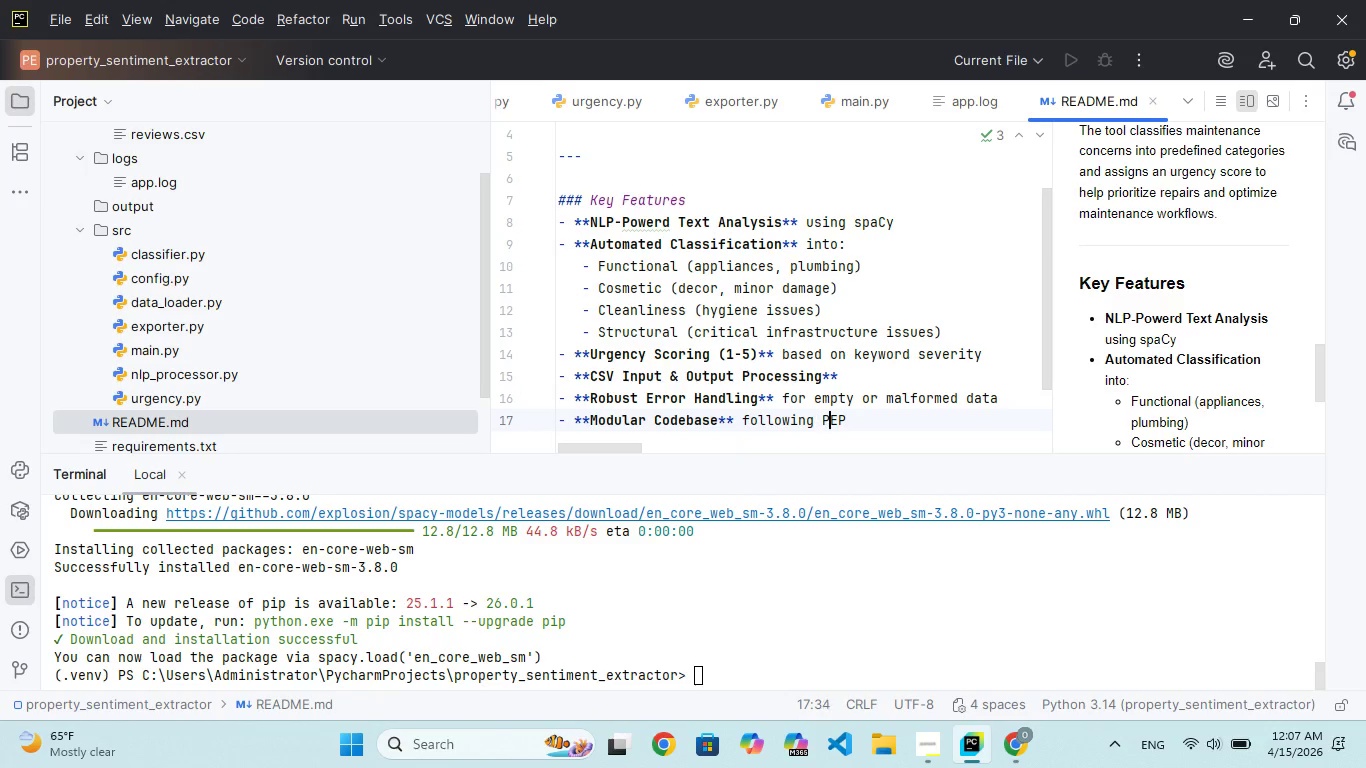 
hold_key(key=ArrowRight, duration=0.58)
 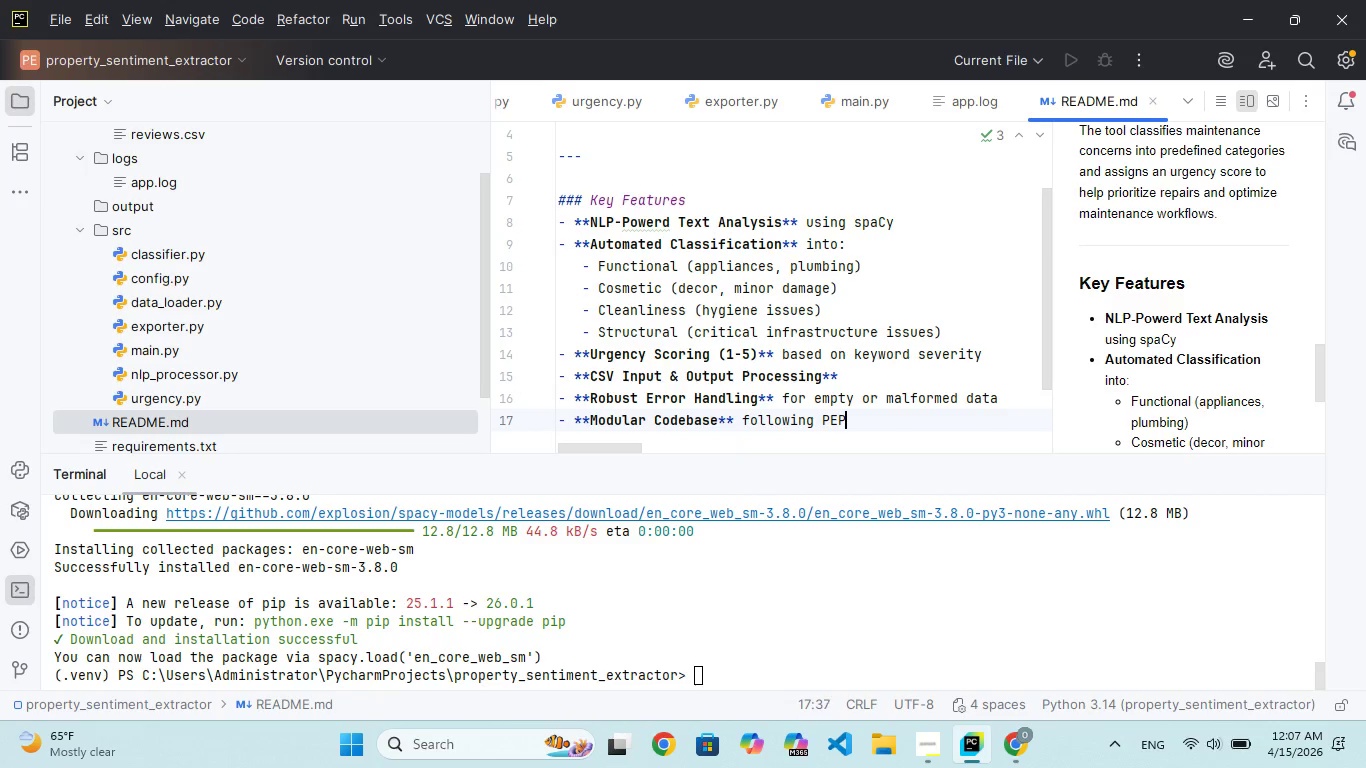 
key(ArrowRight)
 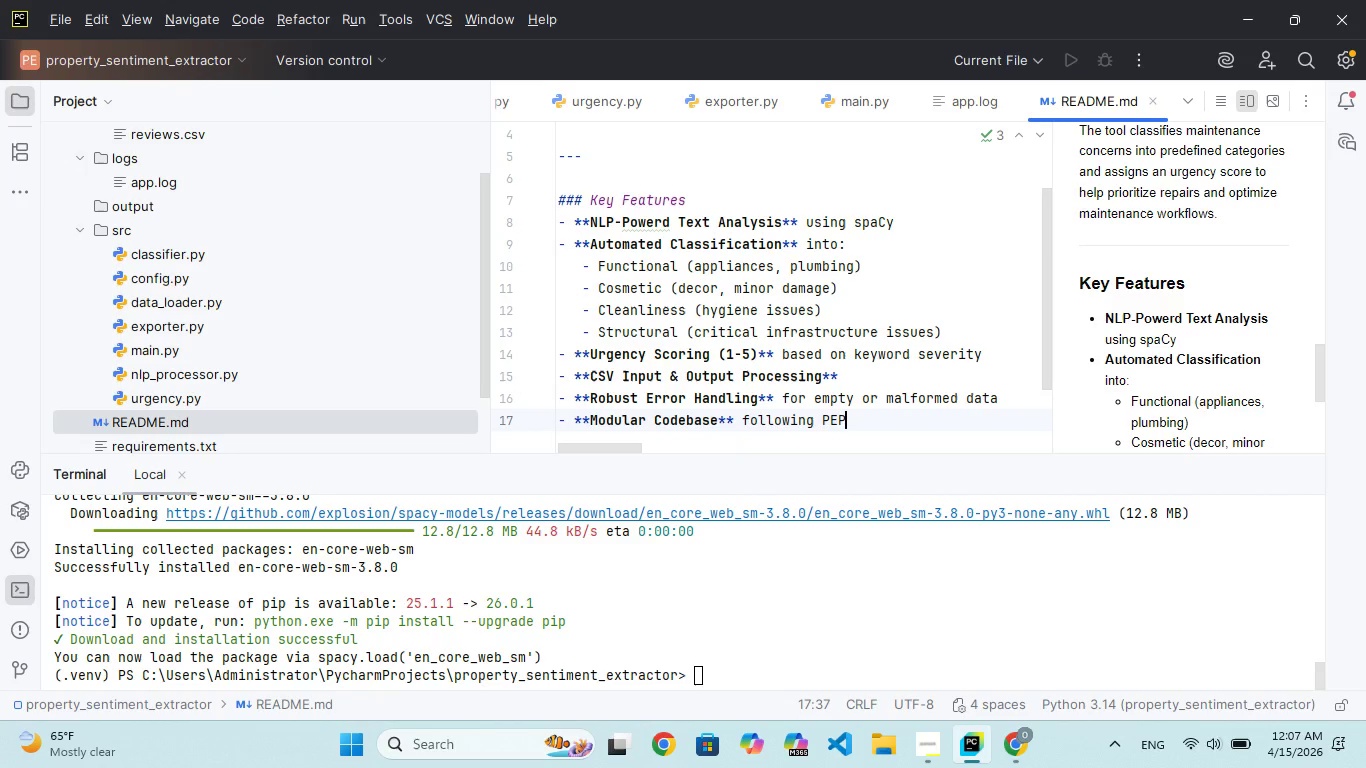 
type( 8 standards)
 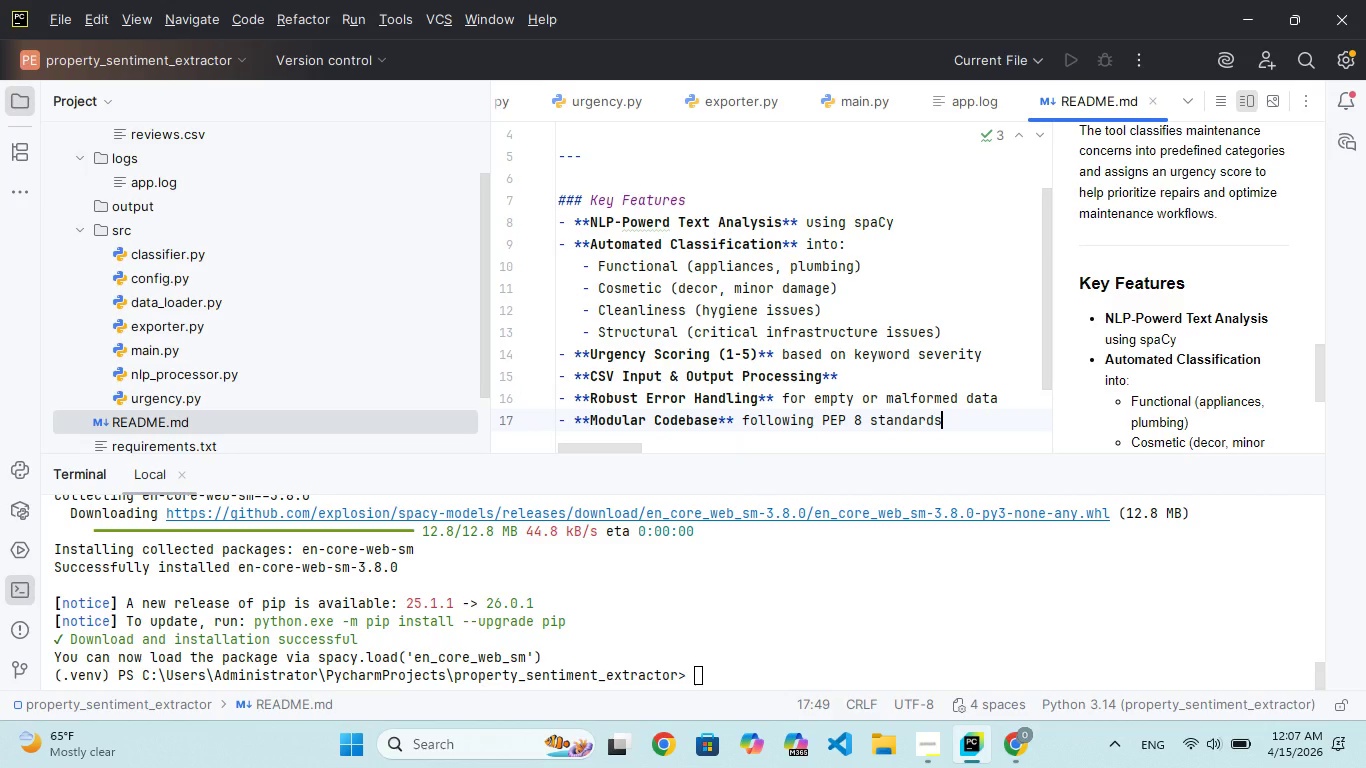 
wait(6.48)
 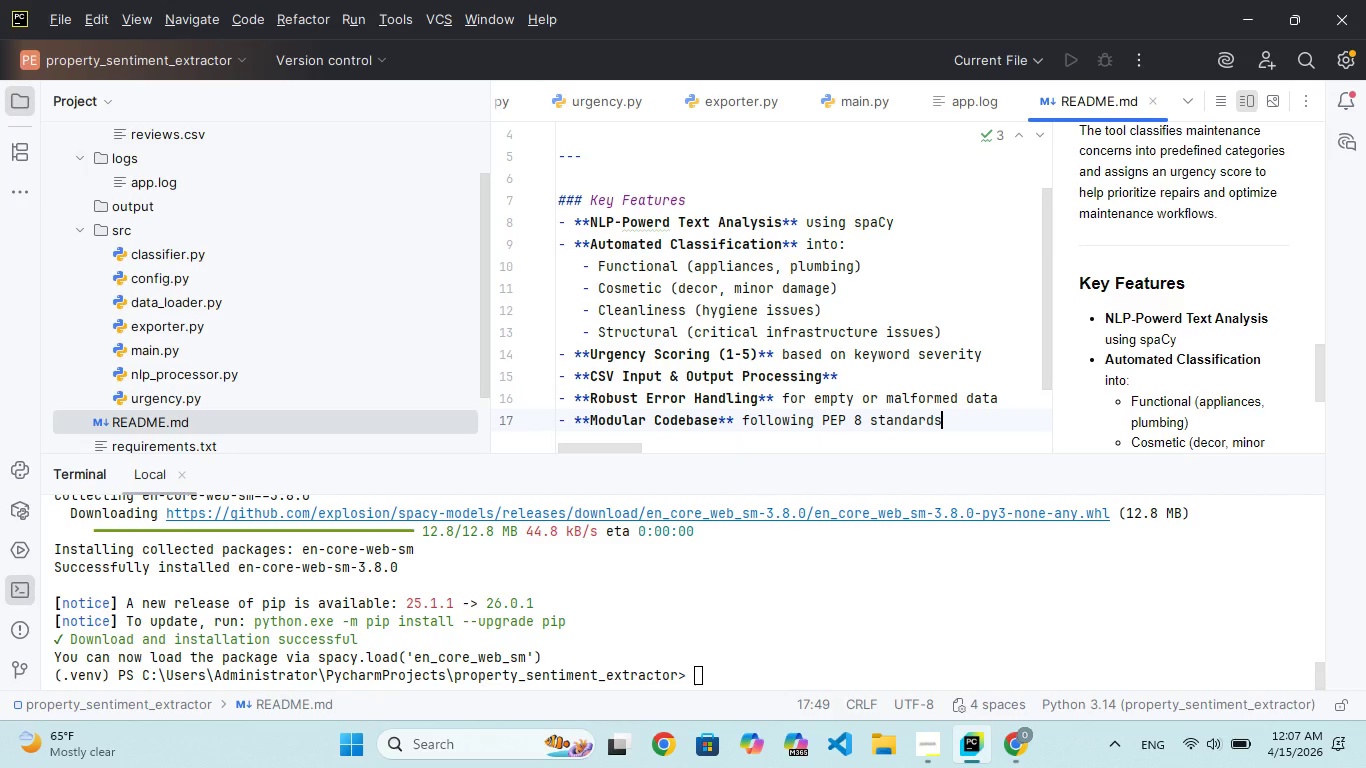 
key(Enter)
 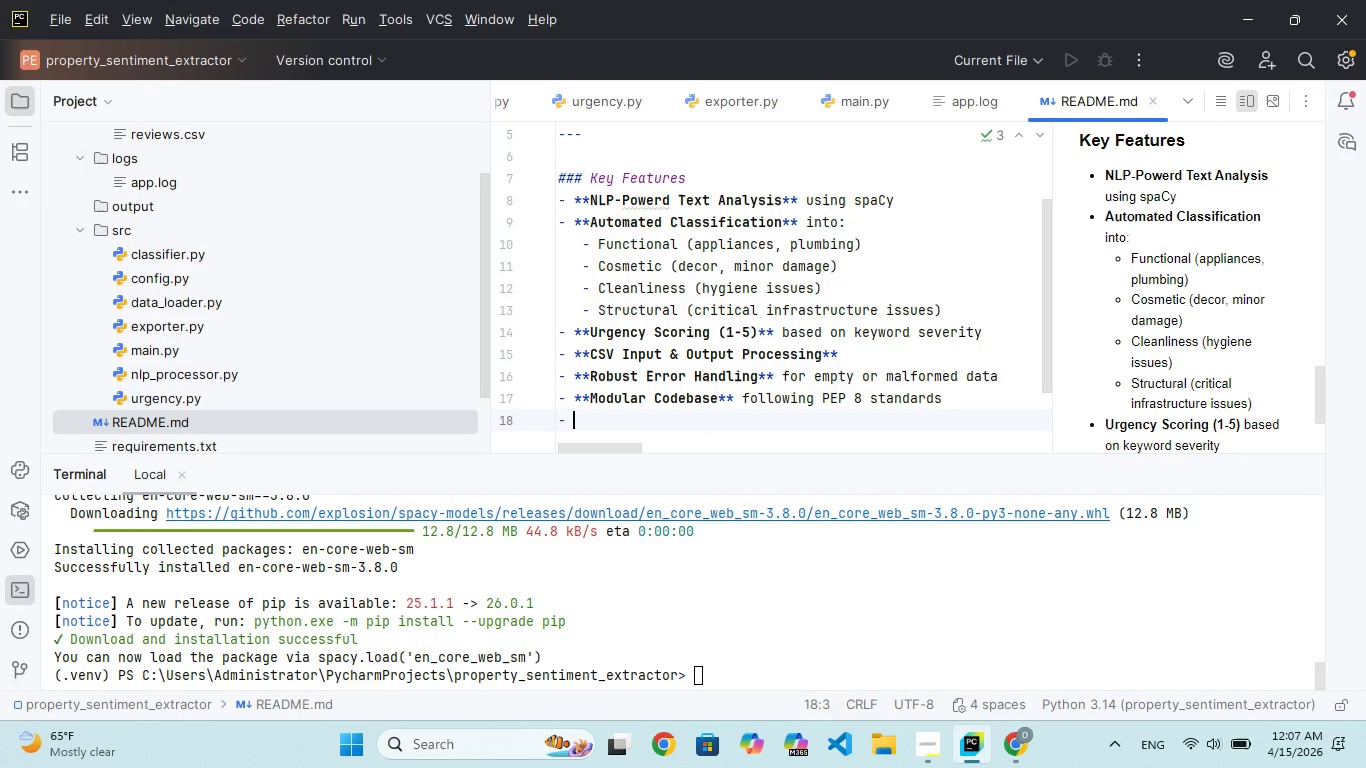 
key(Enter)
 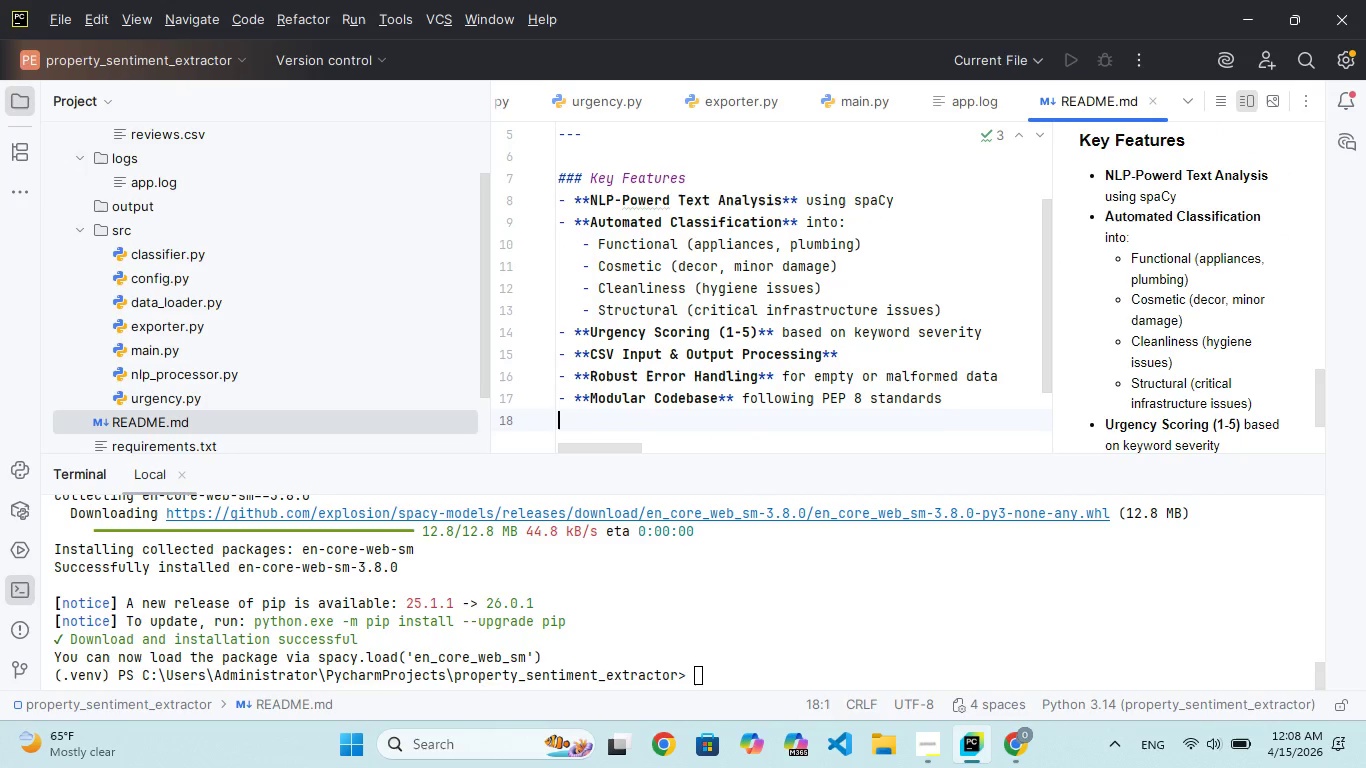 
key(Backspace)
 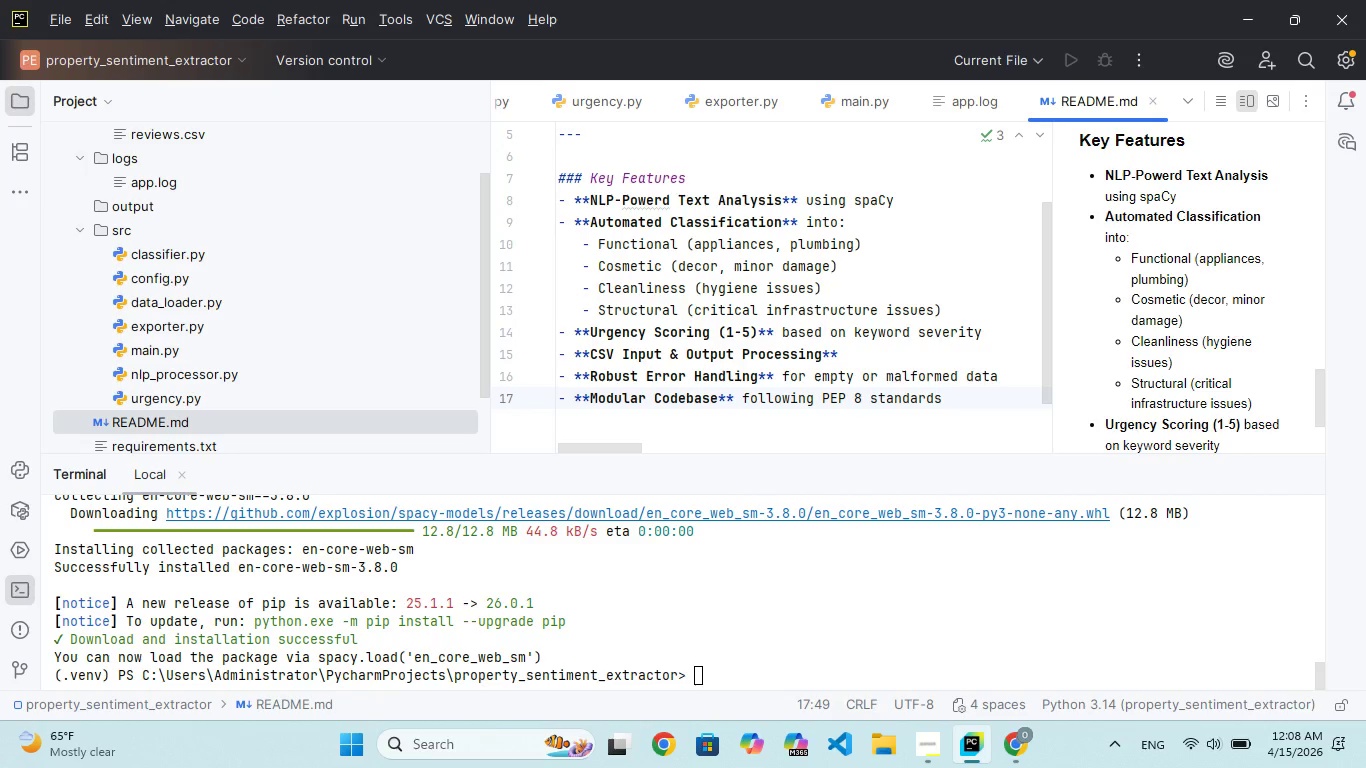 
key(Enter)
 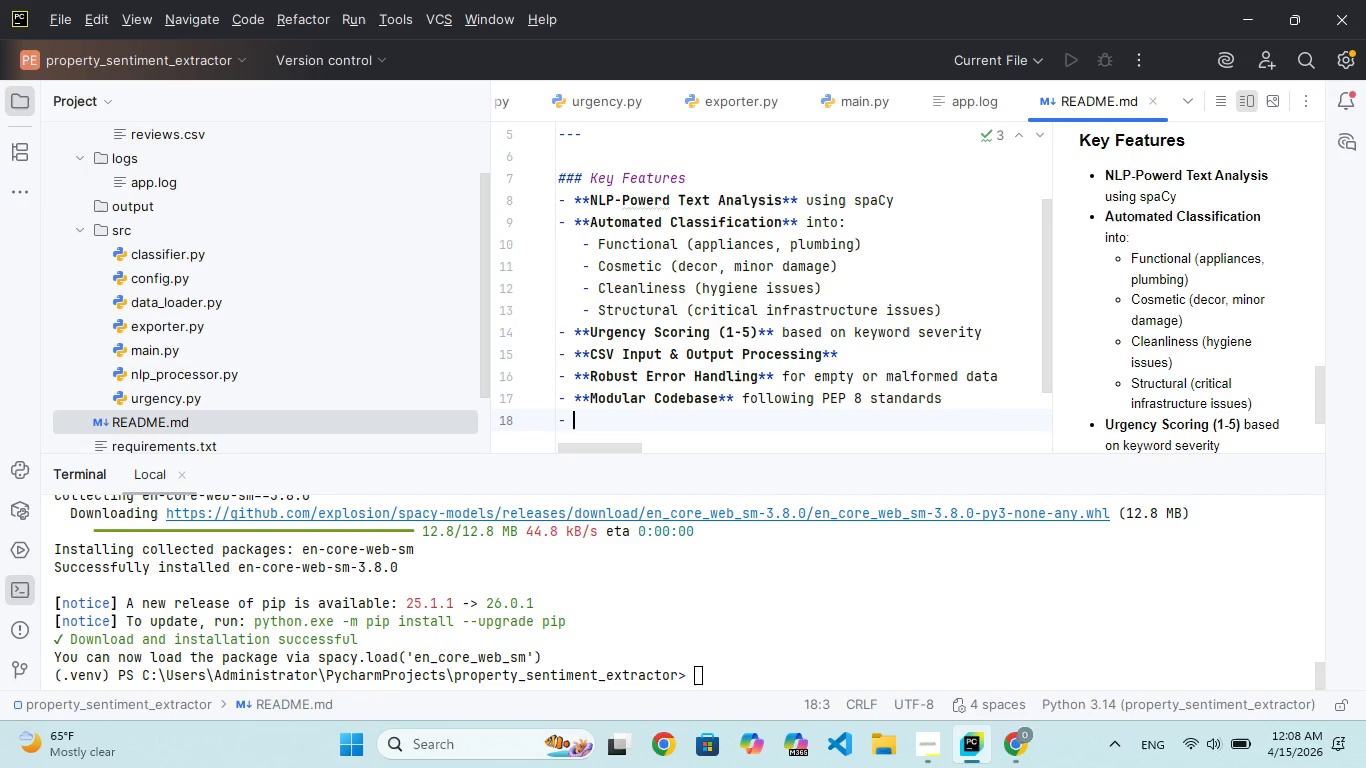 
key(Enter)
 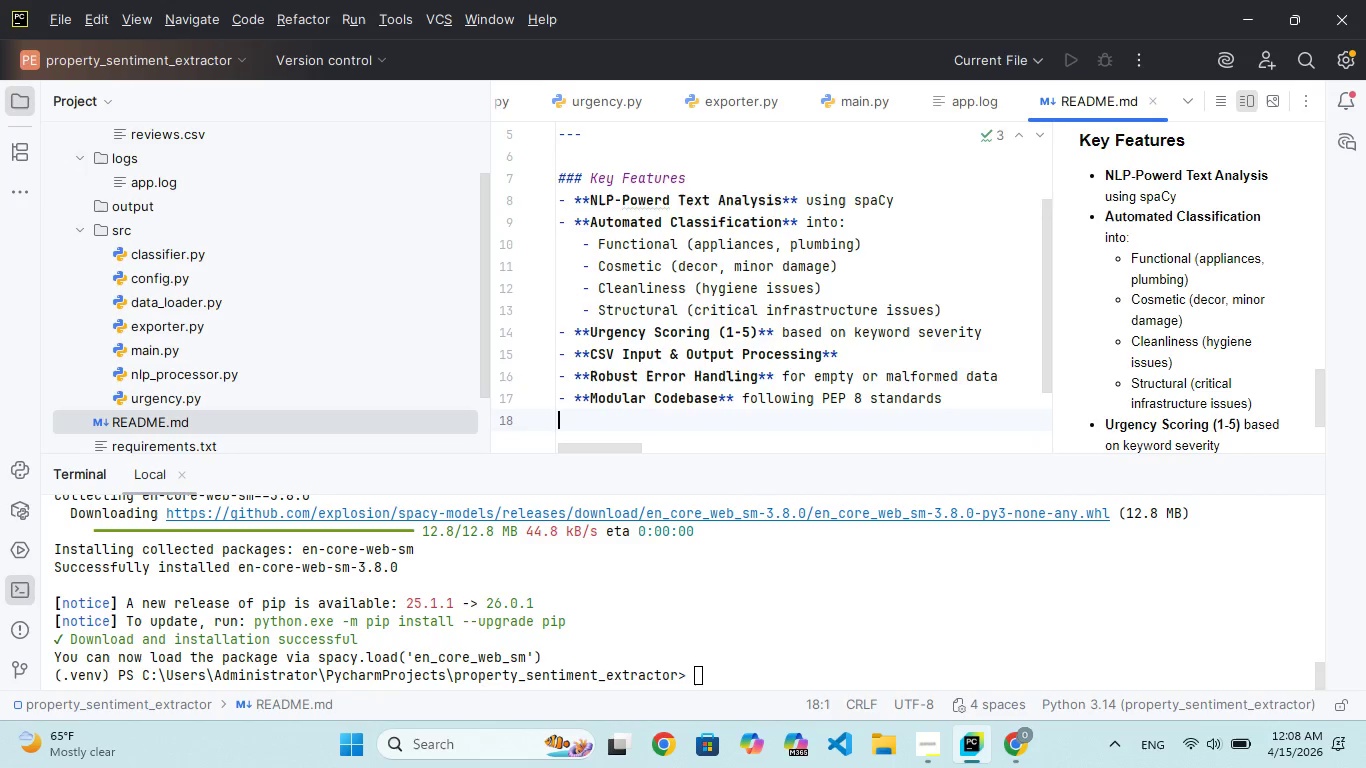 
key(Enter)
 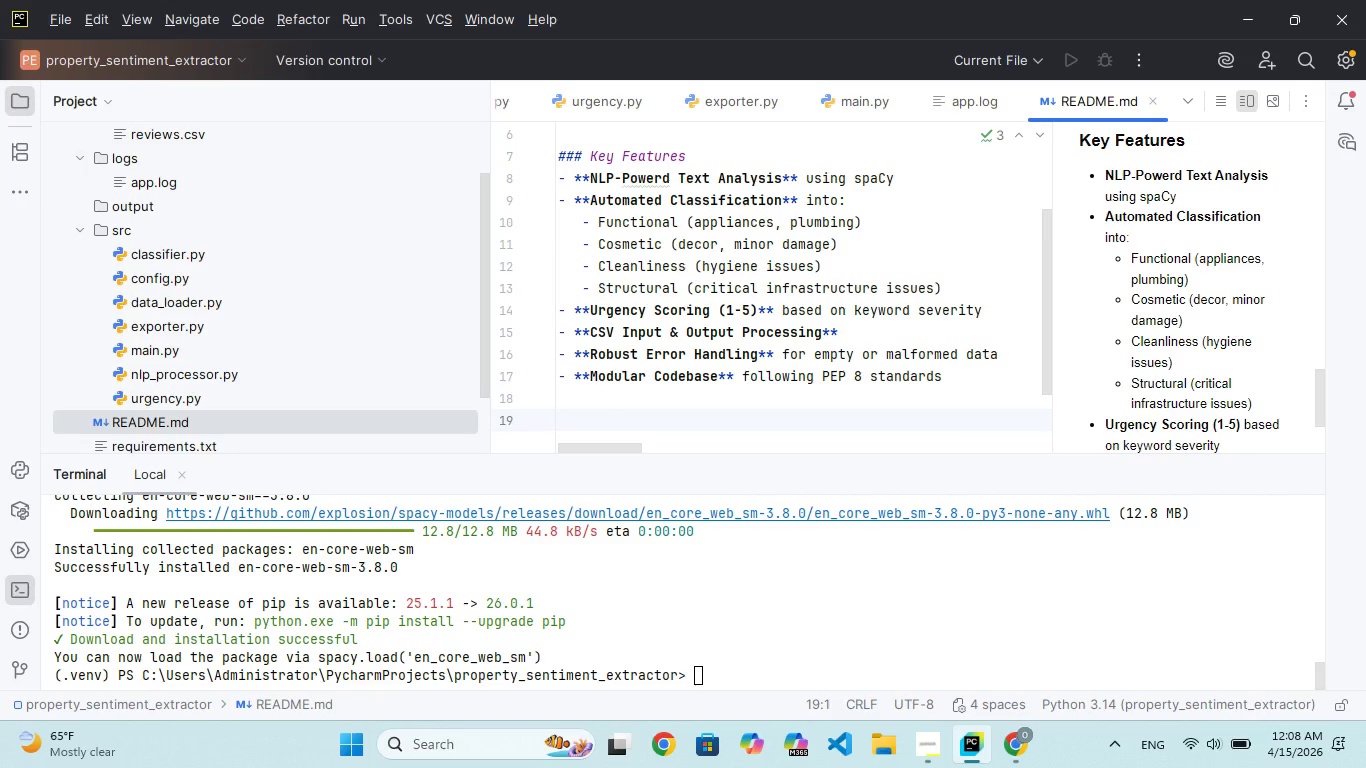 
type(P)
key(Backspace)
type(# Pro)
 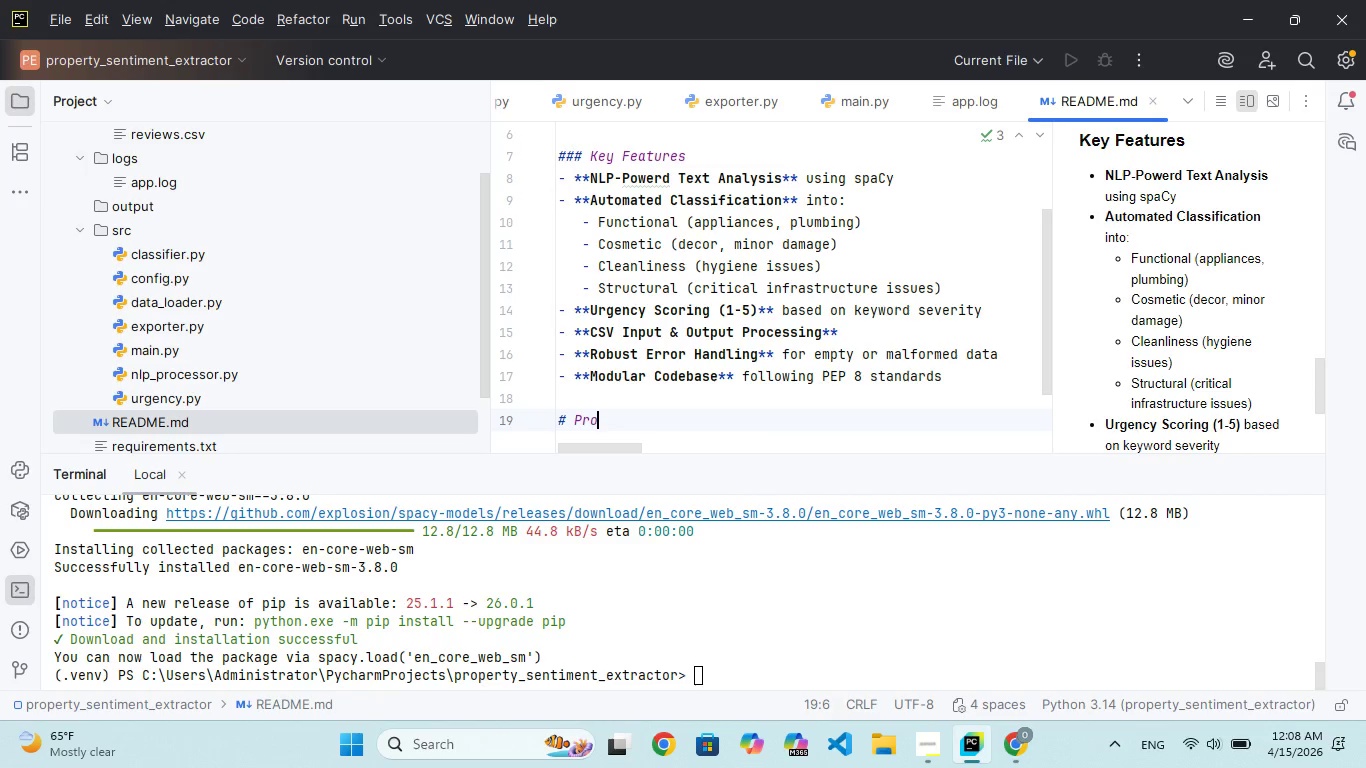 
type(ject Structure)
 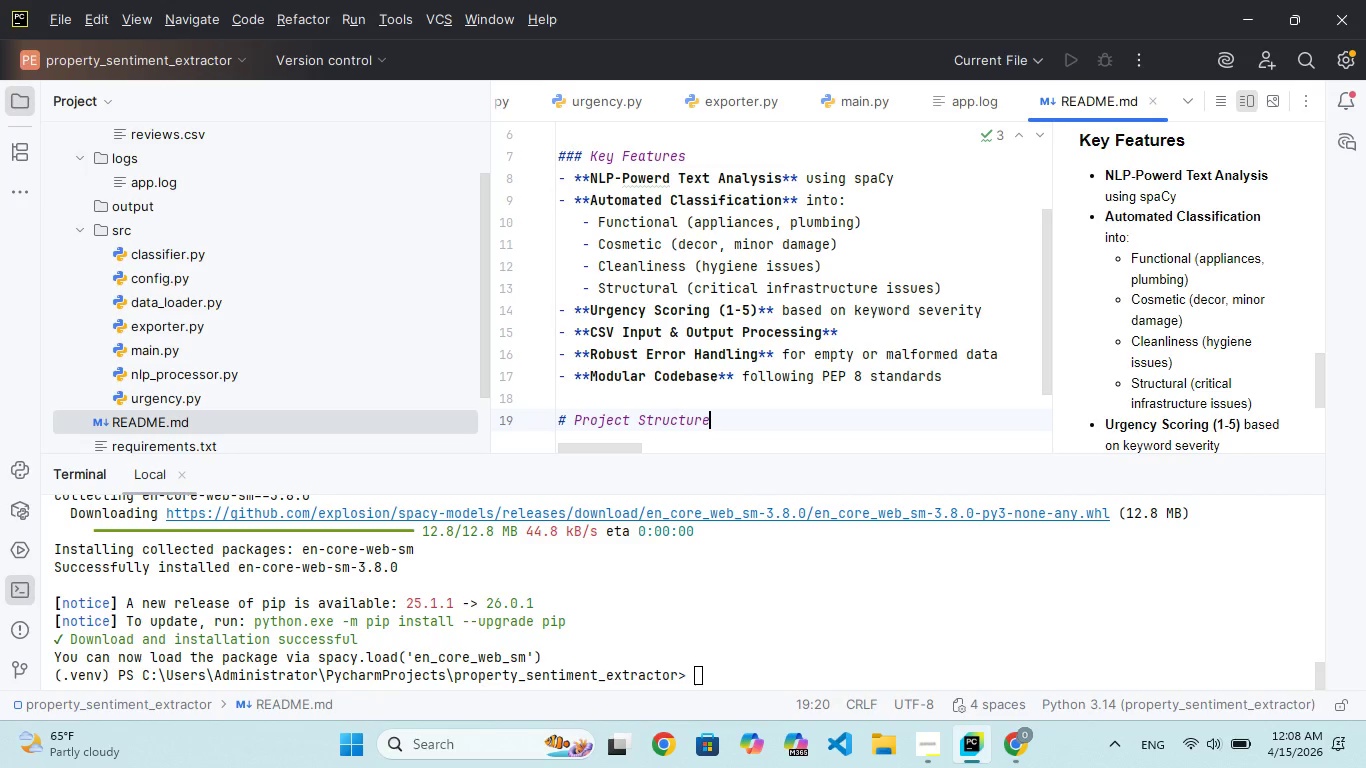 
wait(5.16)
 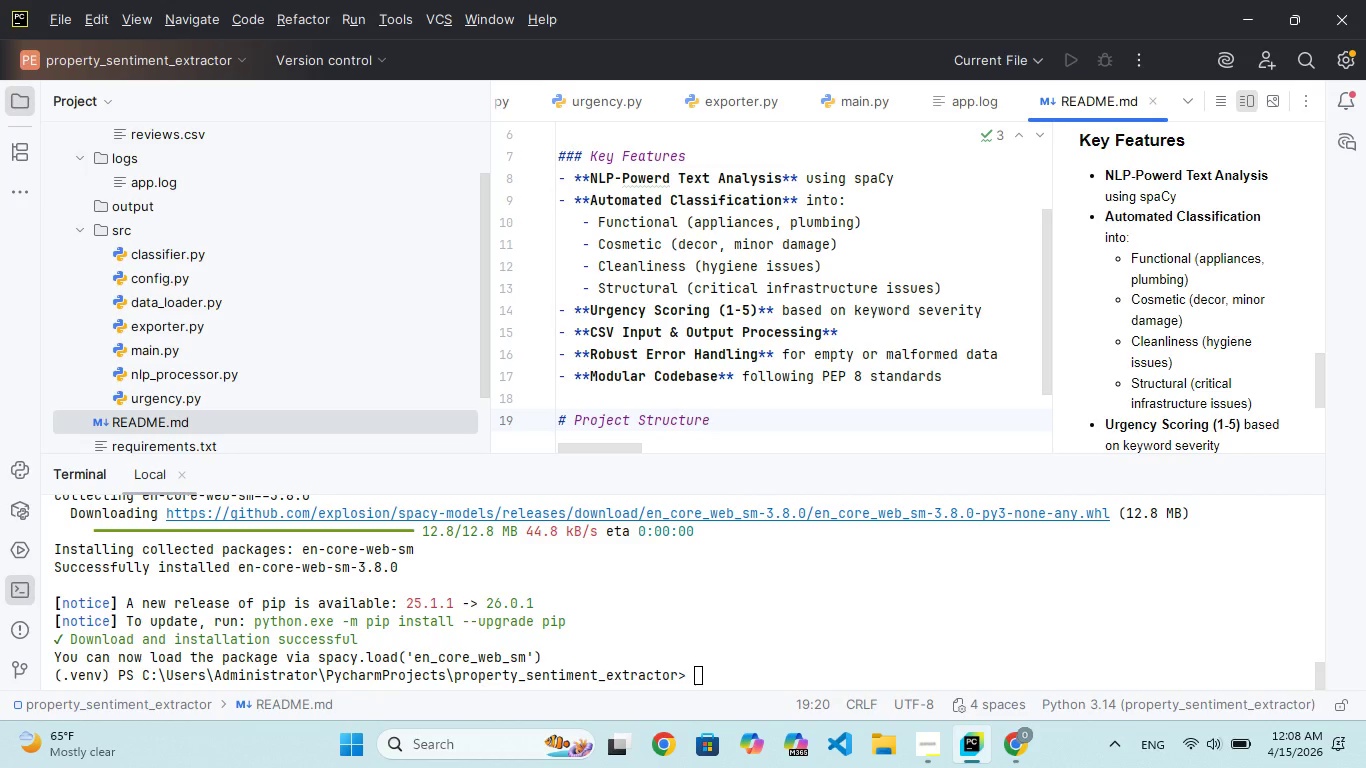 
key(Enter)
 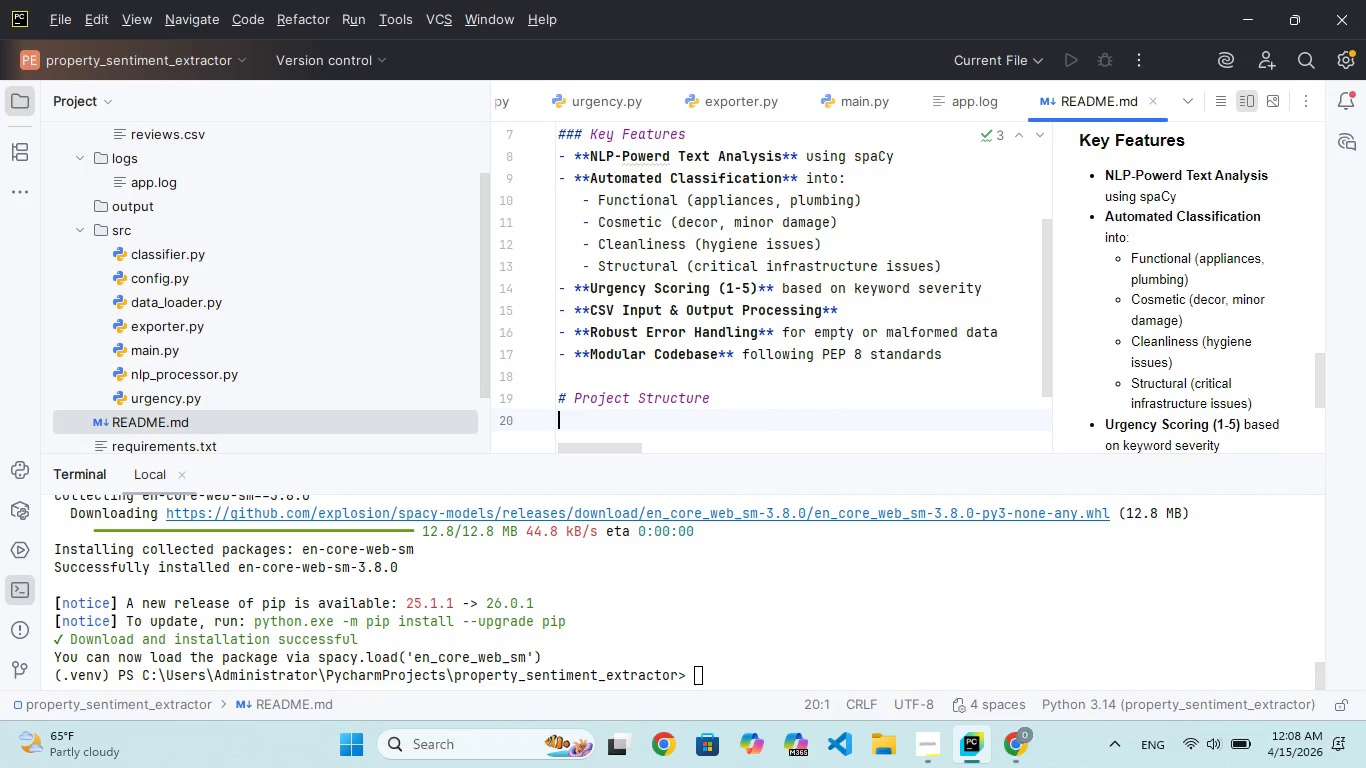 
hold_key(key=Enter, duration=0.83)
 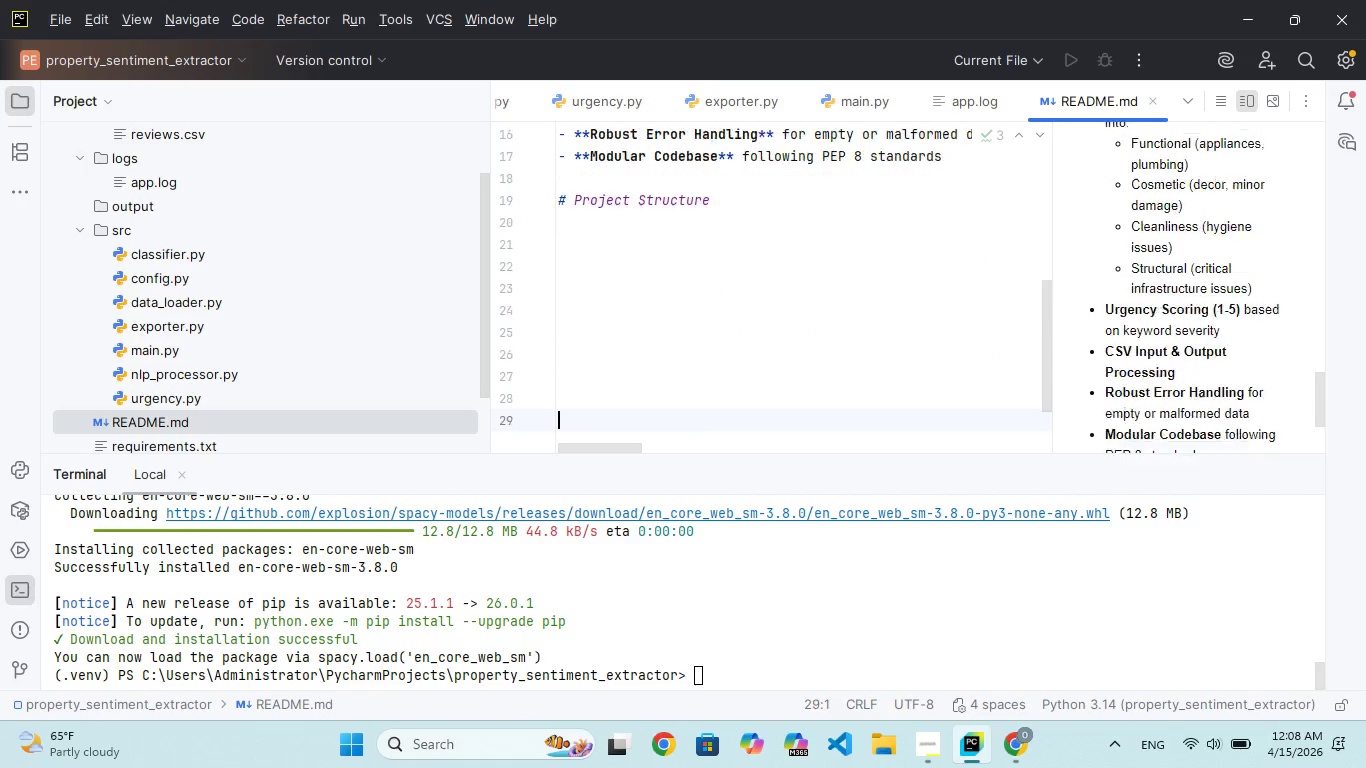 
key(Enter)
 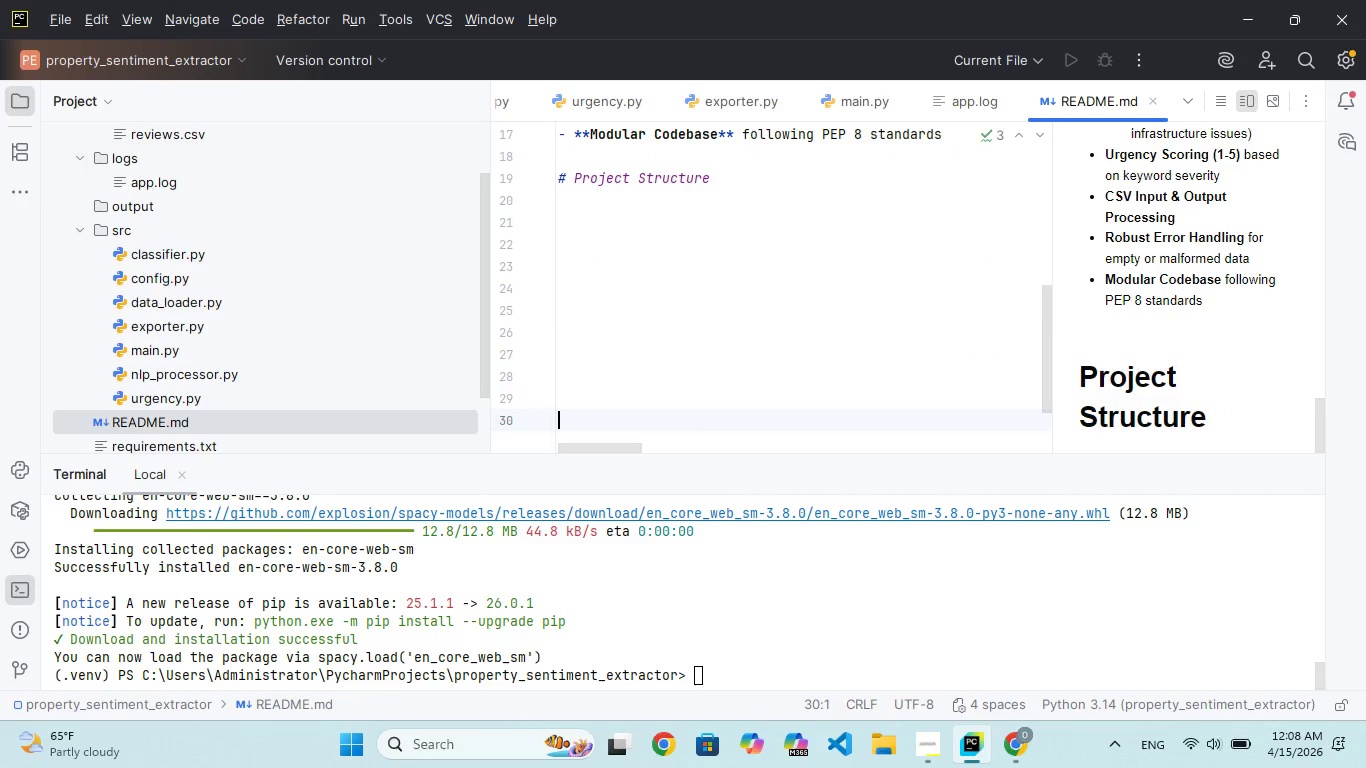 
key(Enter)
 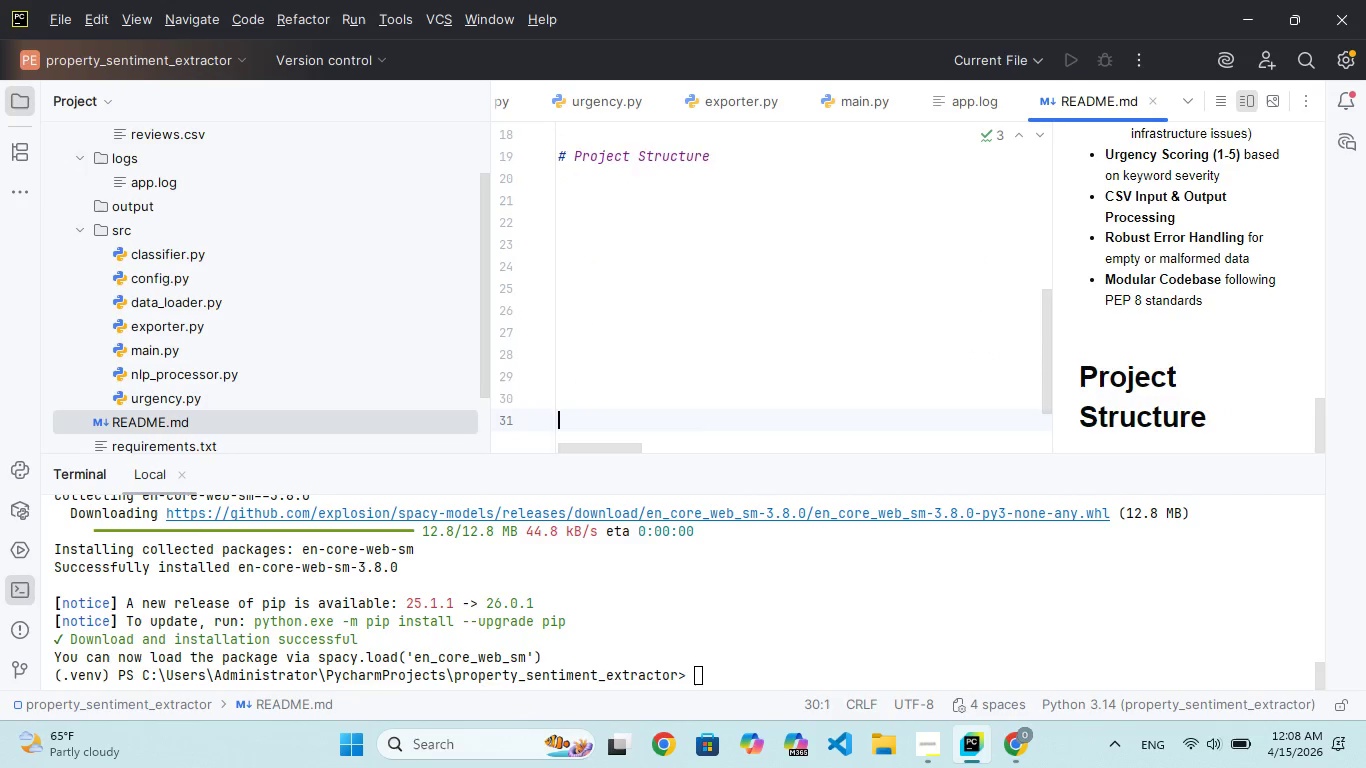 
key(Enter)
 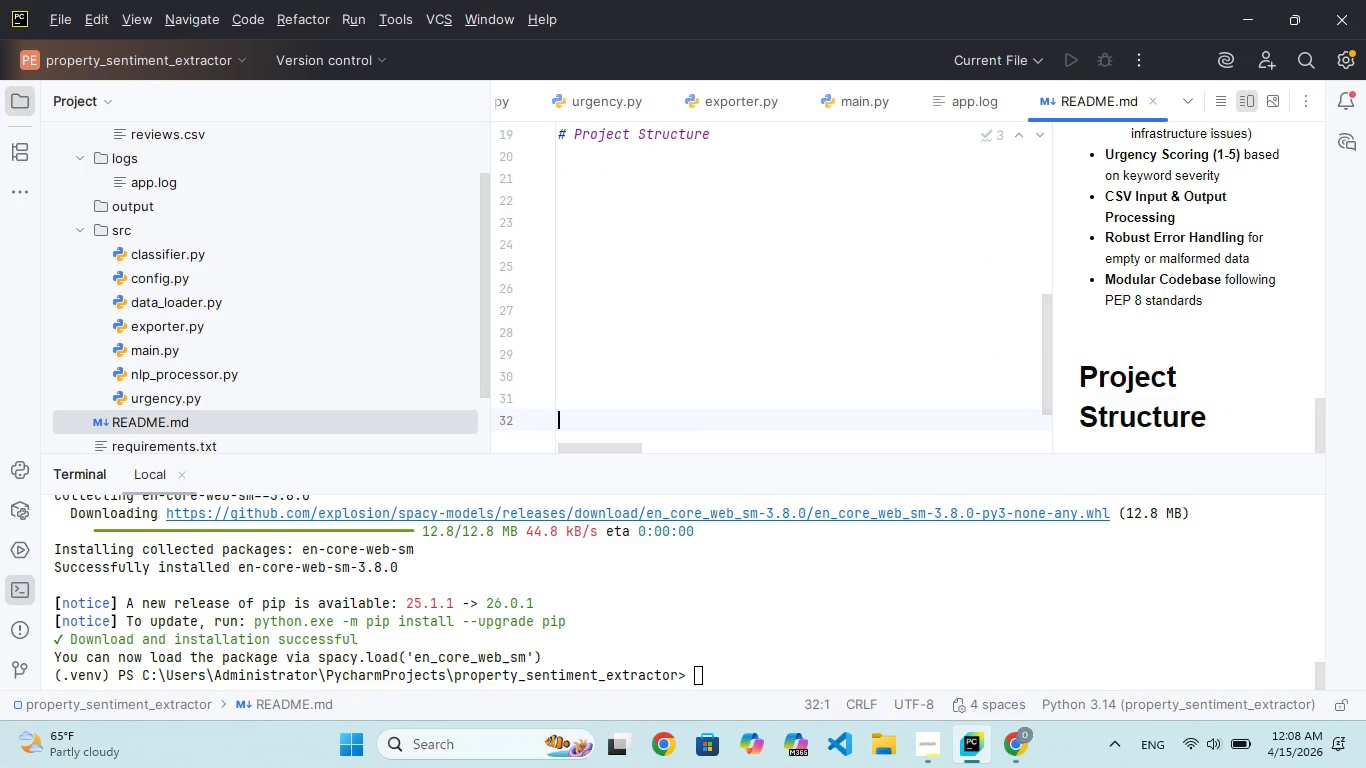 
type(## Installation )
 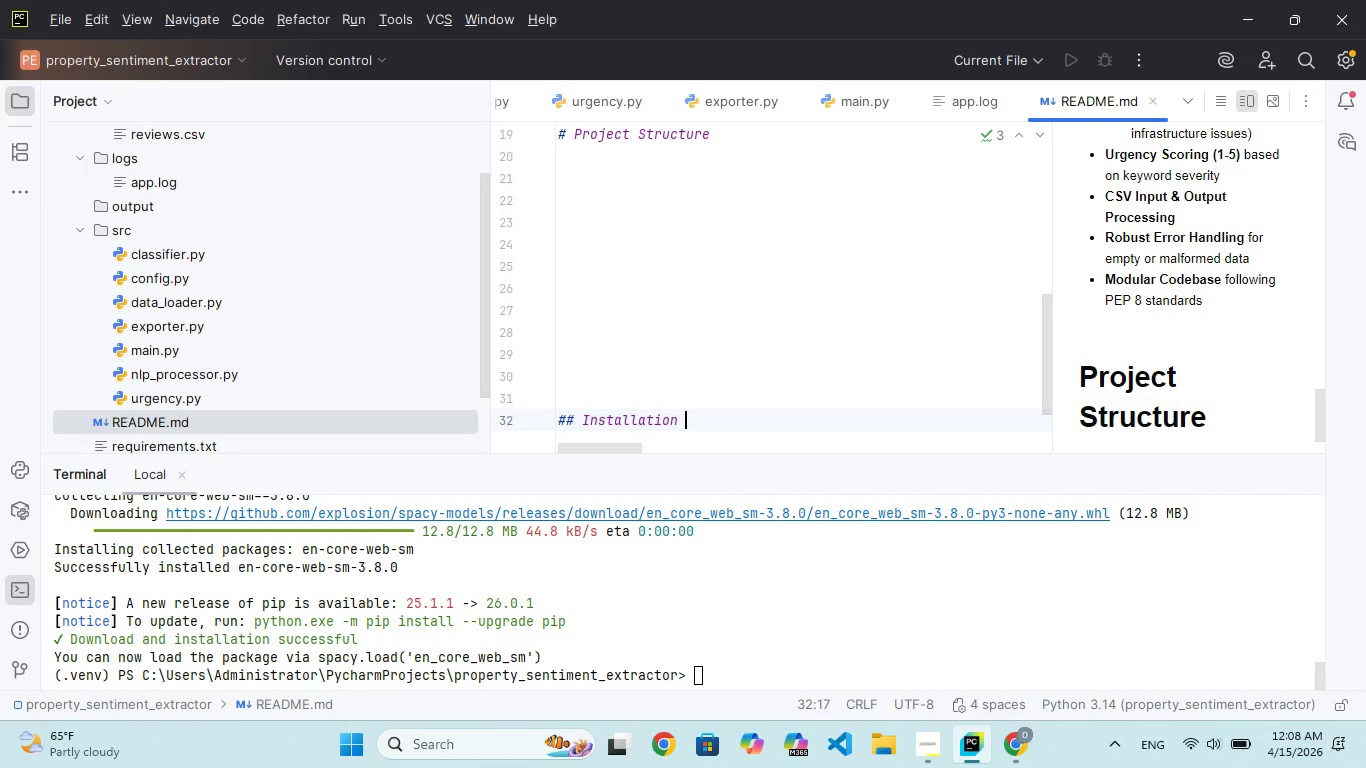 
hold_key(key=ShiftRight, duration=1.5)
 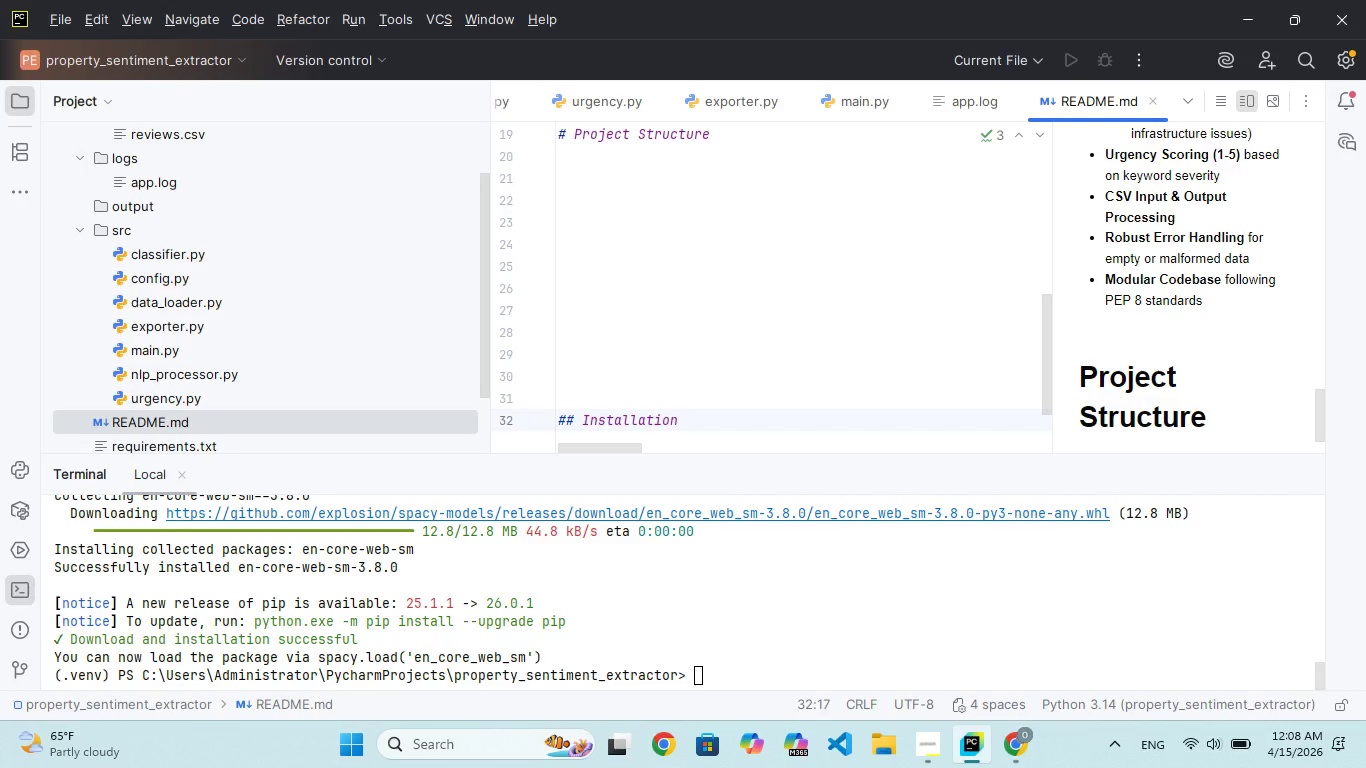 
type(& SE[Home])
key(Backspace)
key(Backspace)
 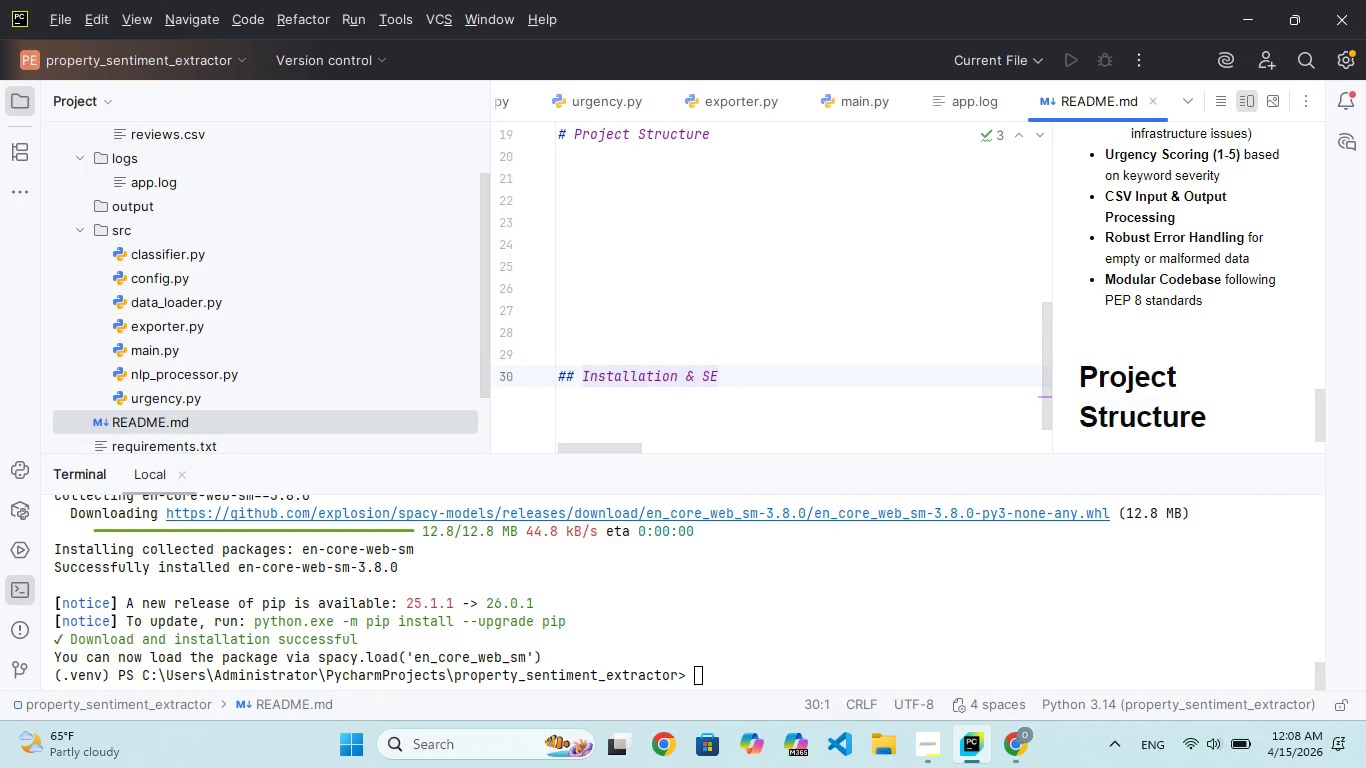 
hold_key(key=ArrowRight, duration=1.22)
 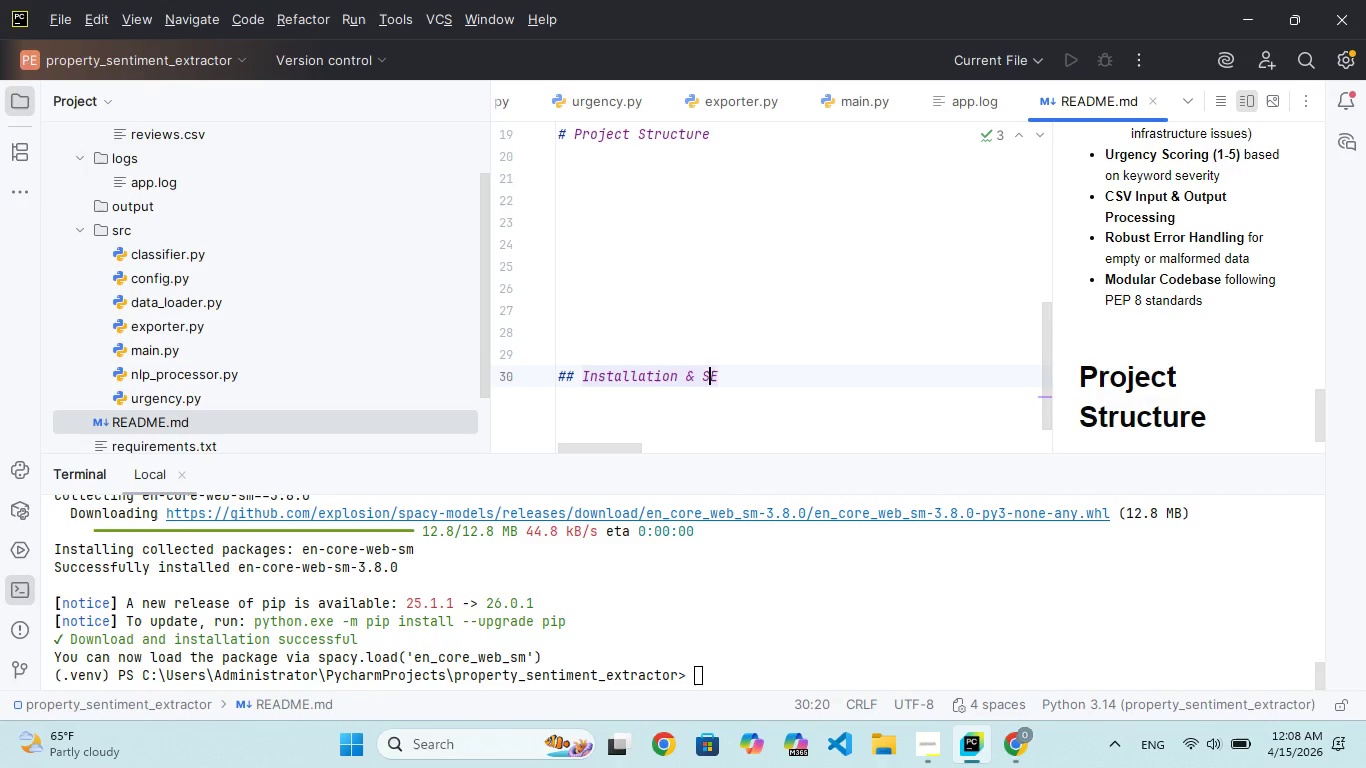 
key(ArrowRight)
 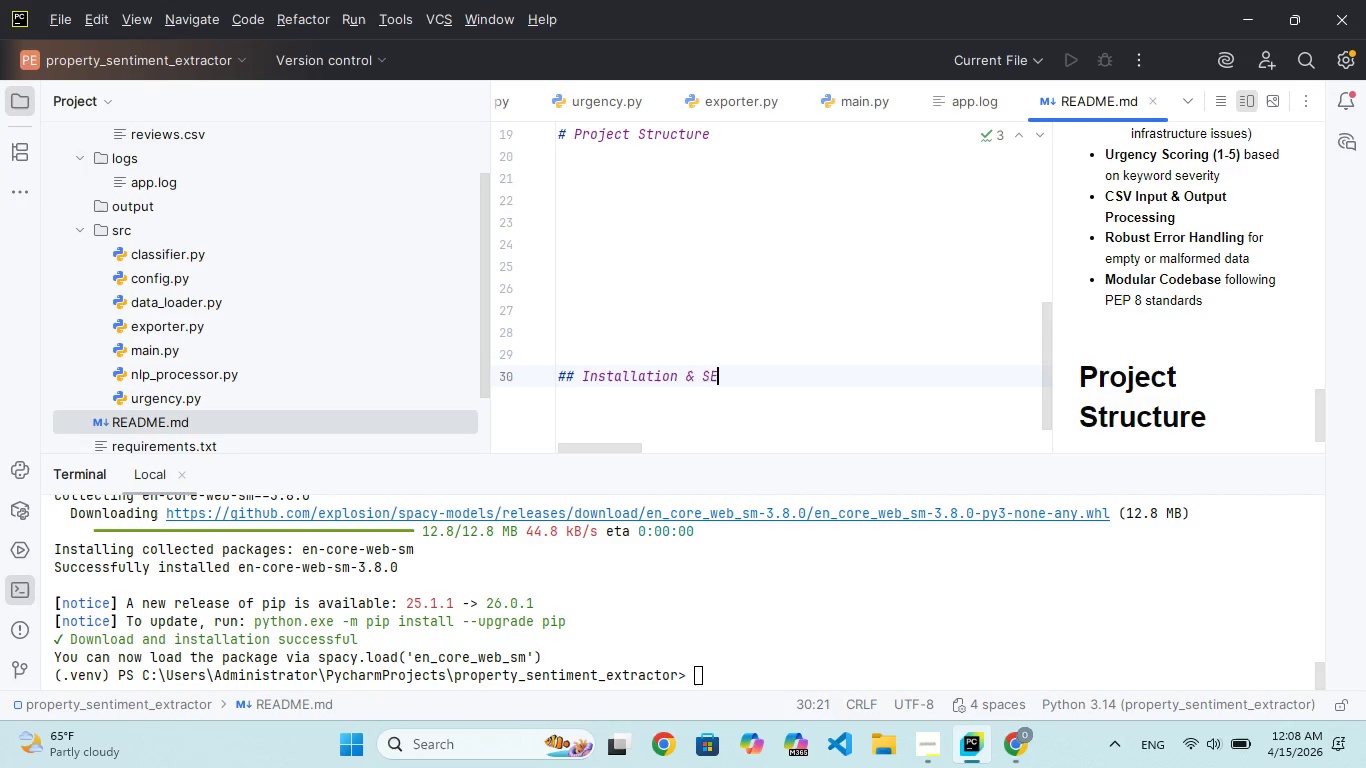 
key(Backspace)
type(etup)
 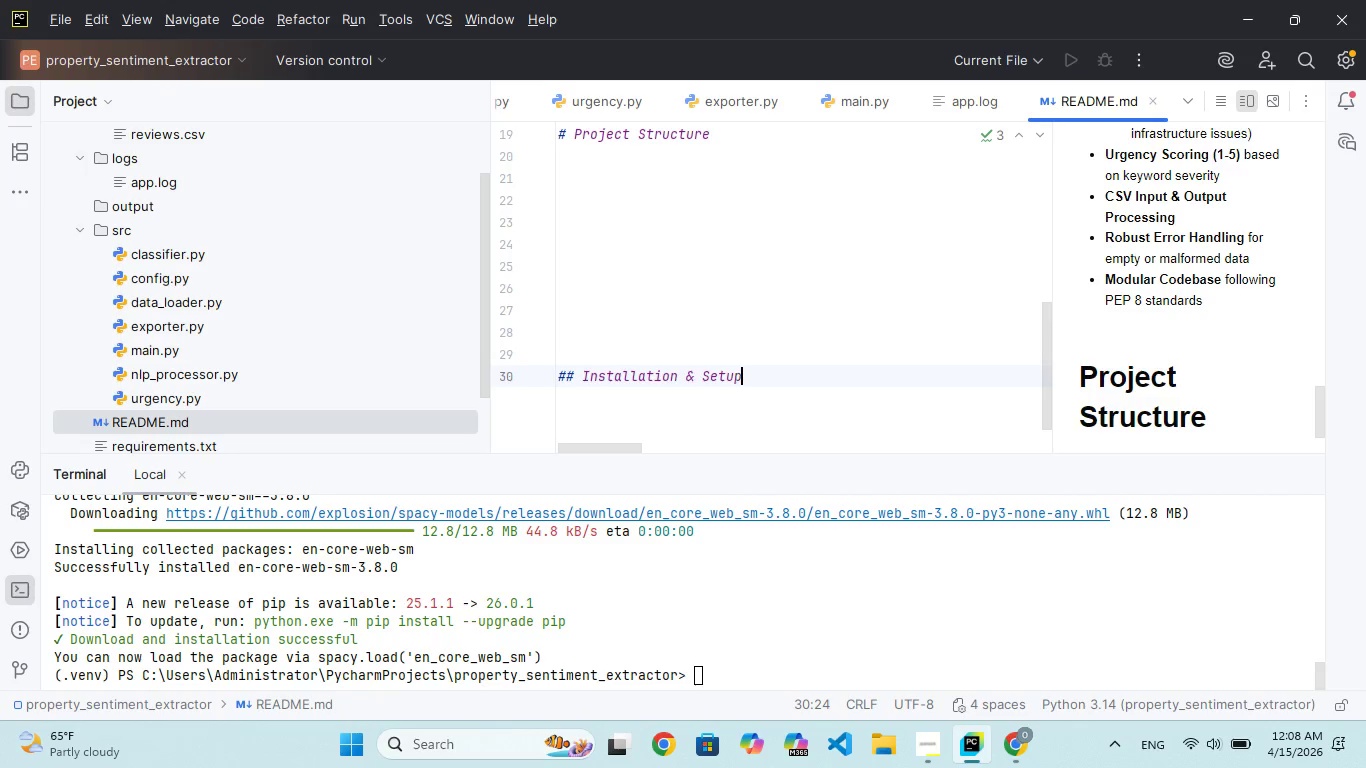 
key(Enter)
 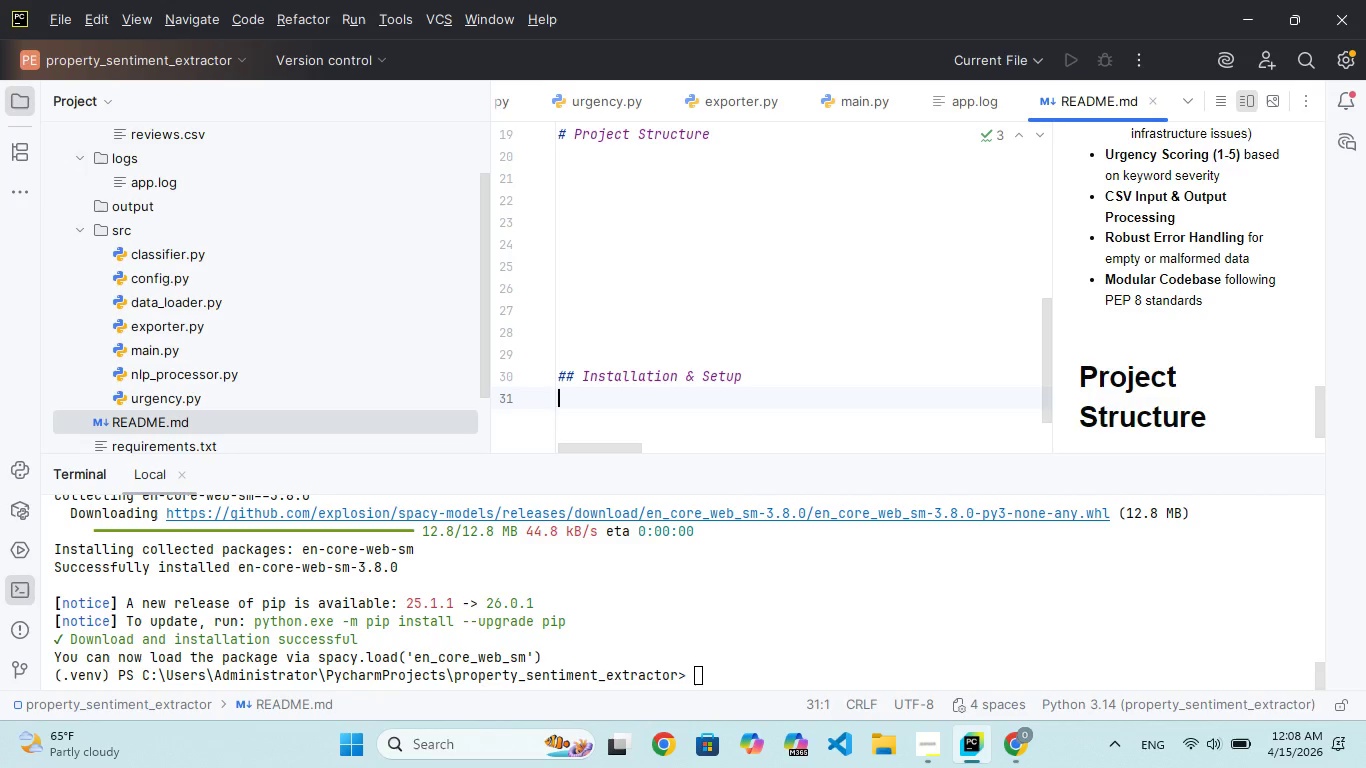 
key(Backquote)
 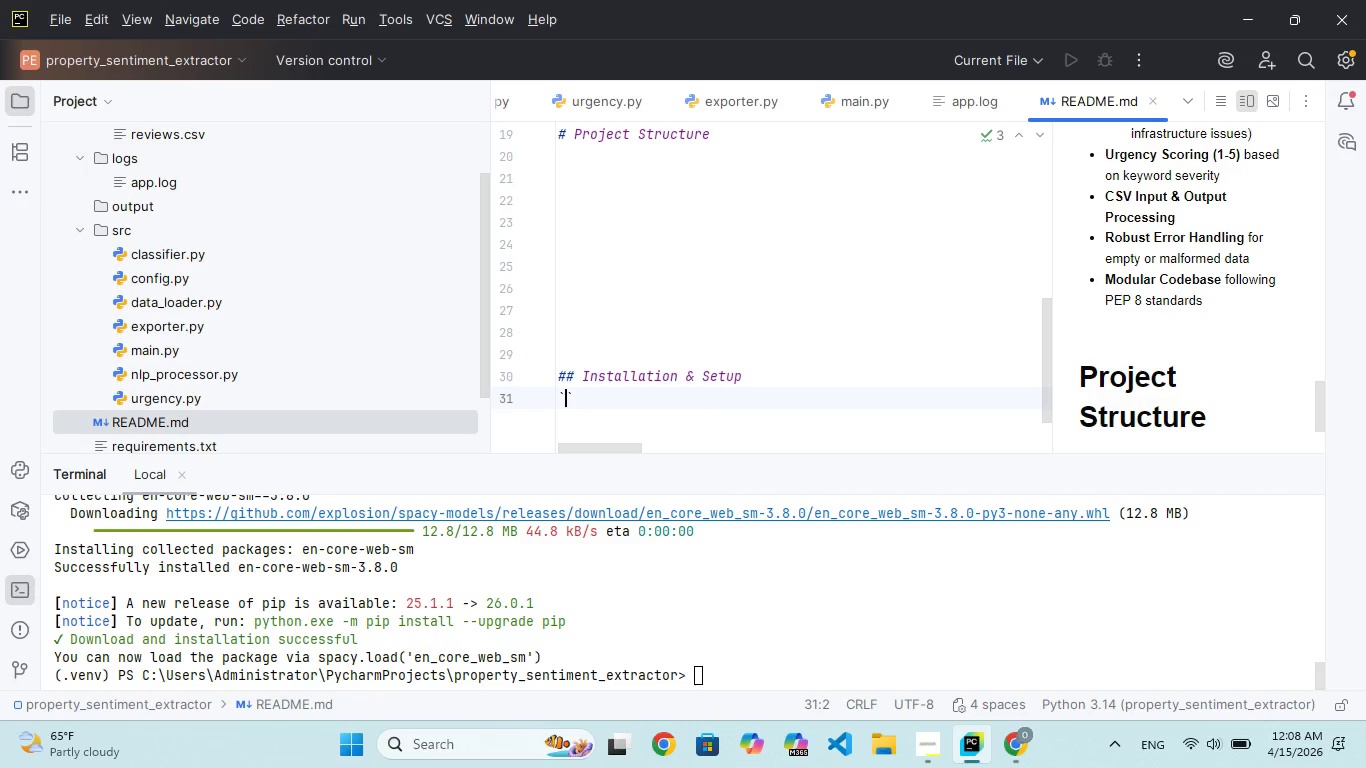 
key(Backquote)
 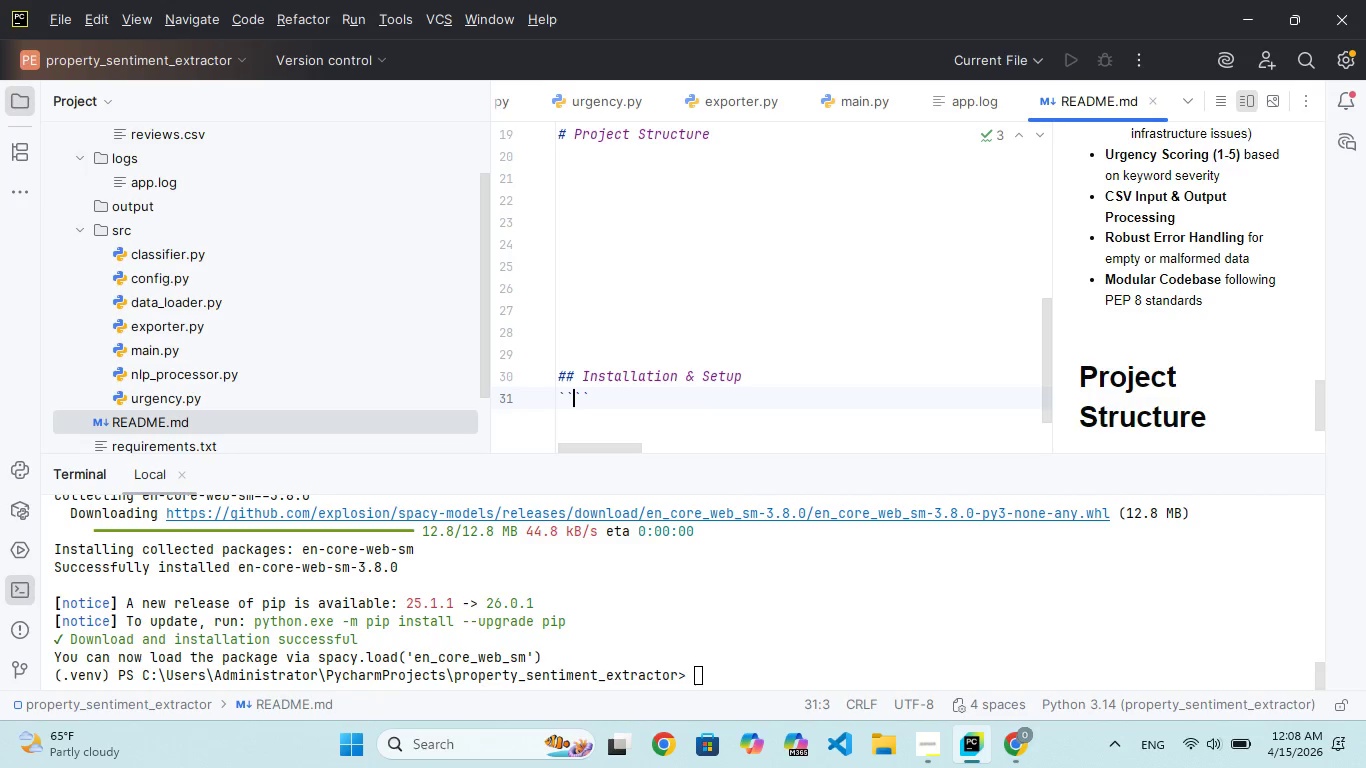 
key(Backquote)
 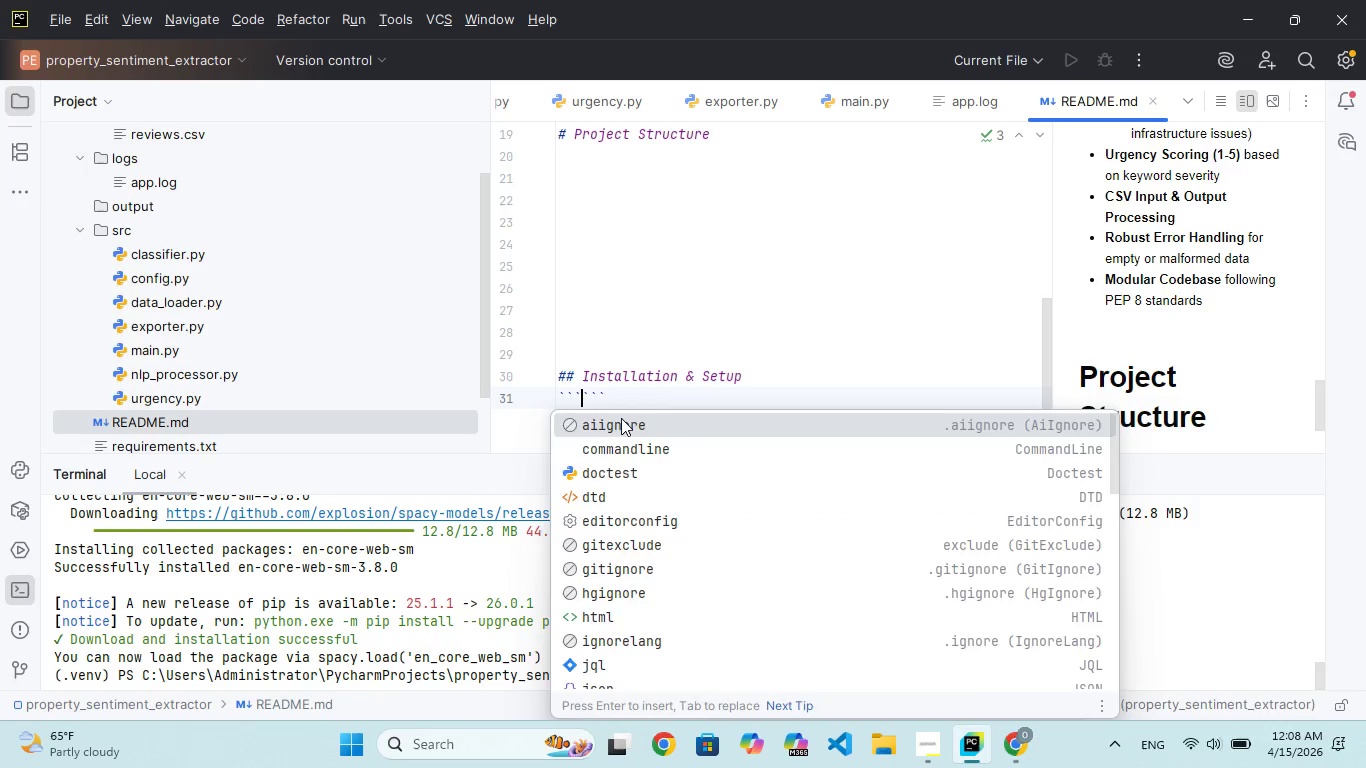 
key(Enter)
 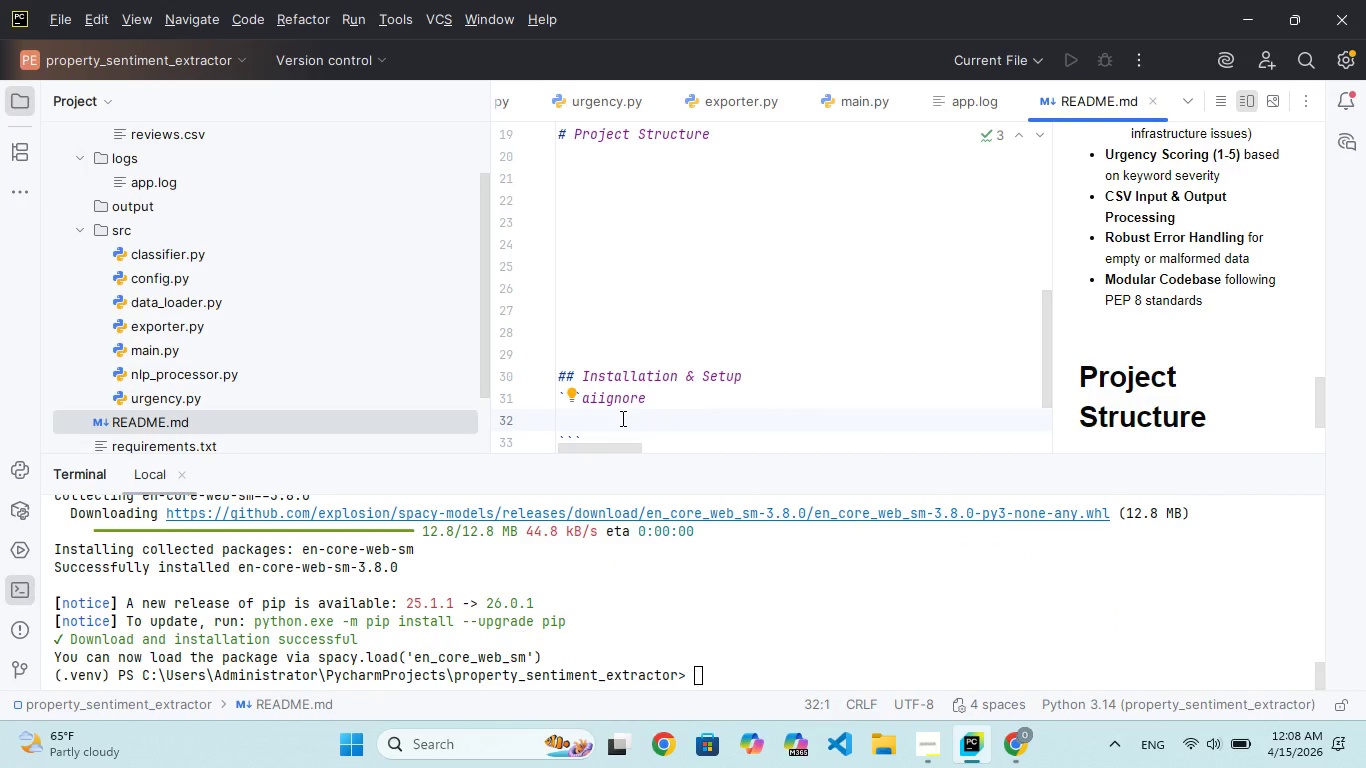 
type(git clone <you)
 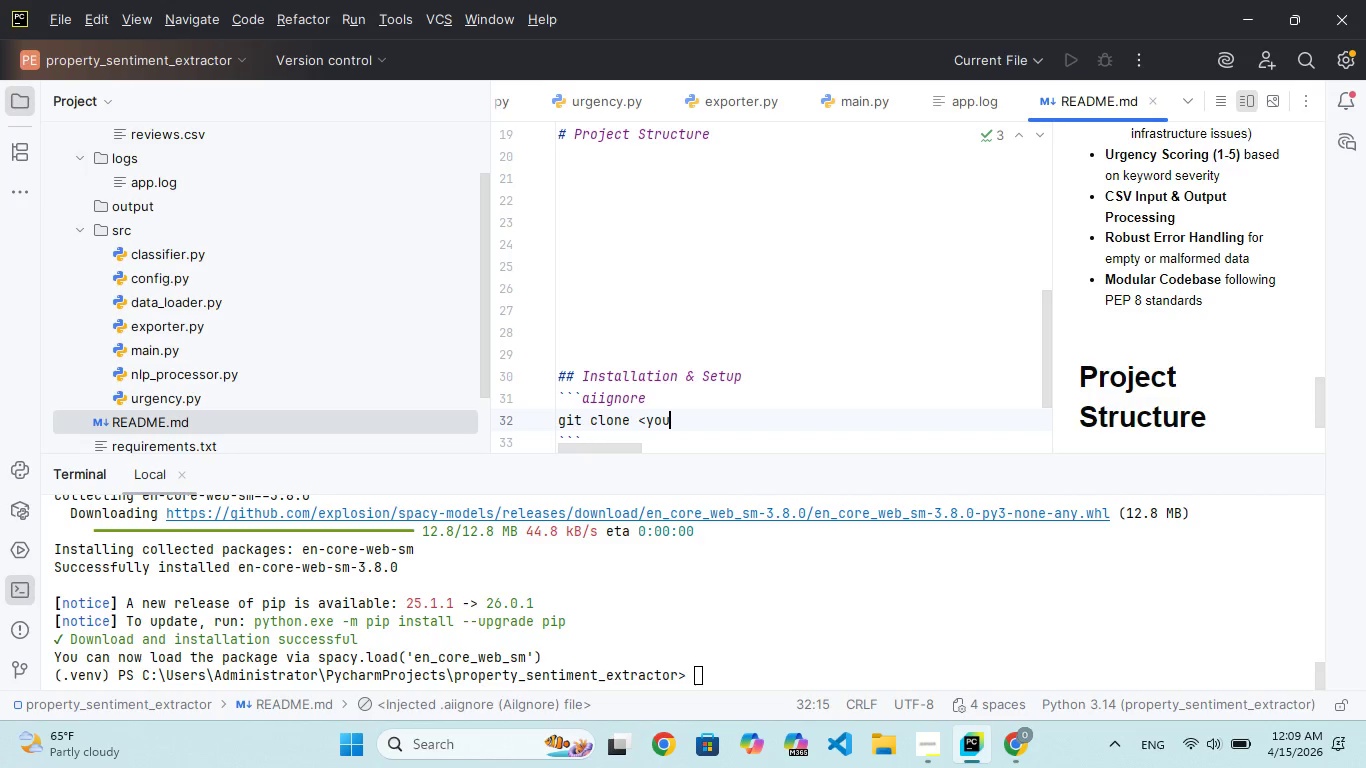 
type(r-repo-url>)
 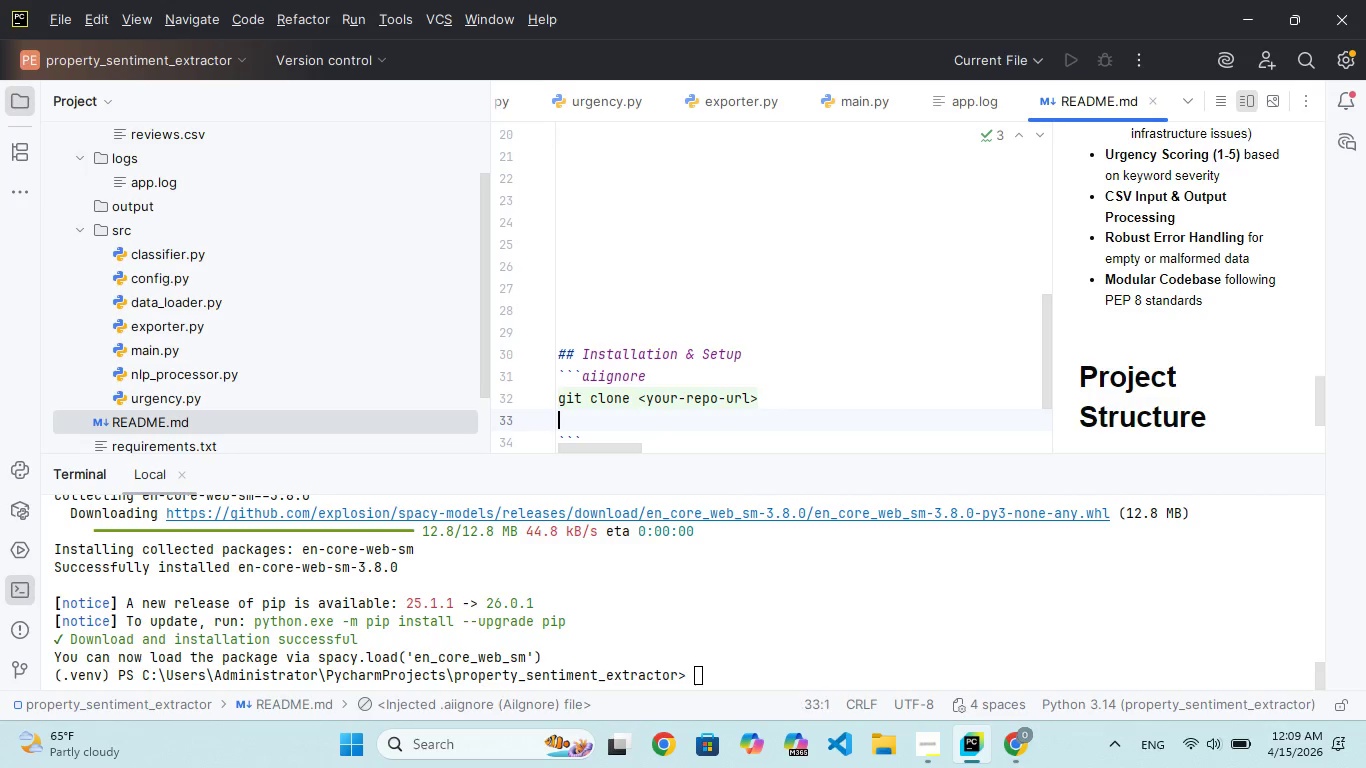 
 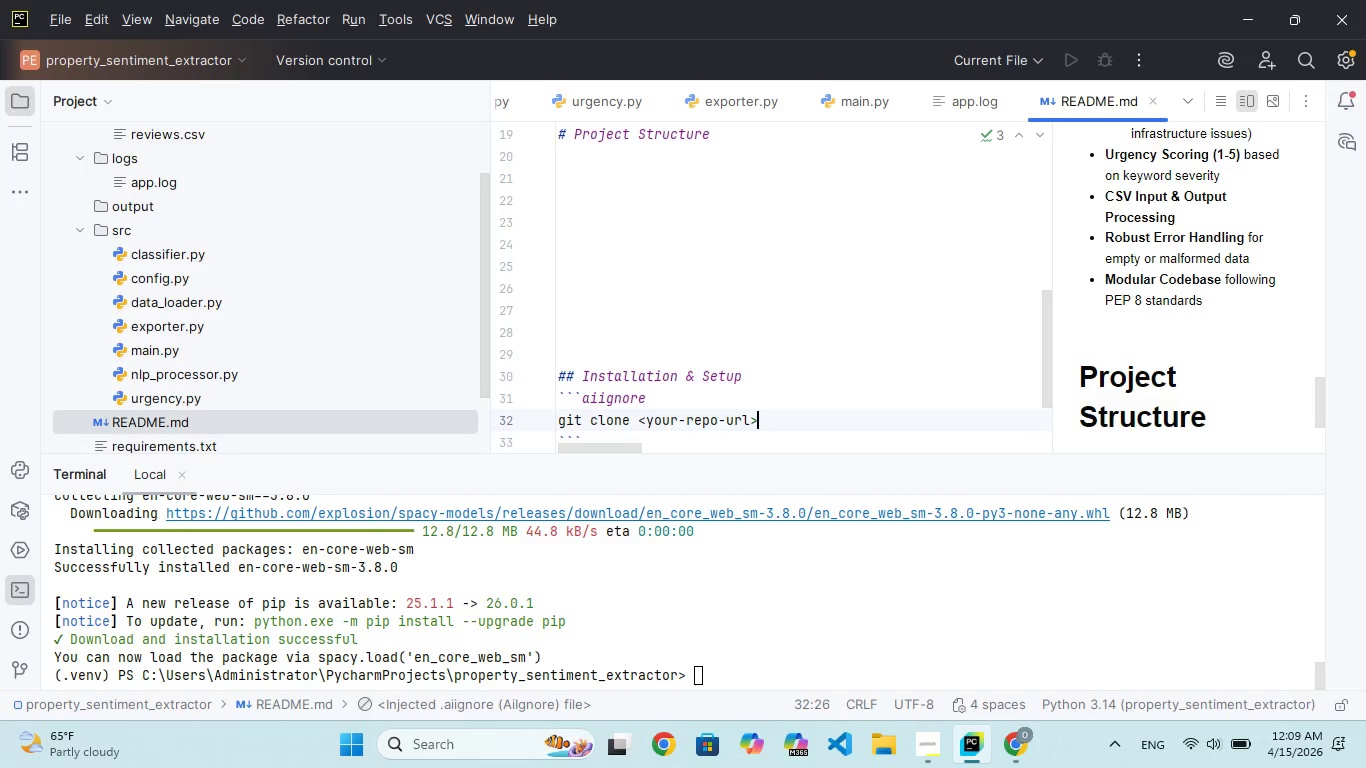 
key(Enter)
 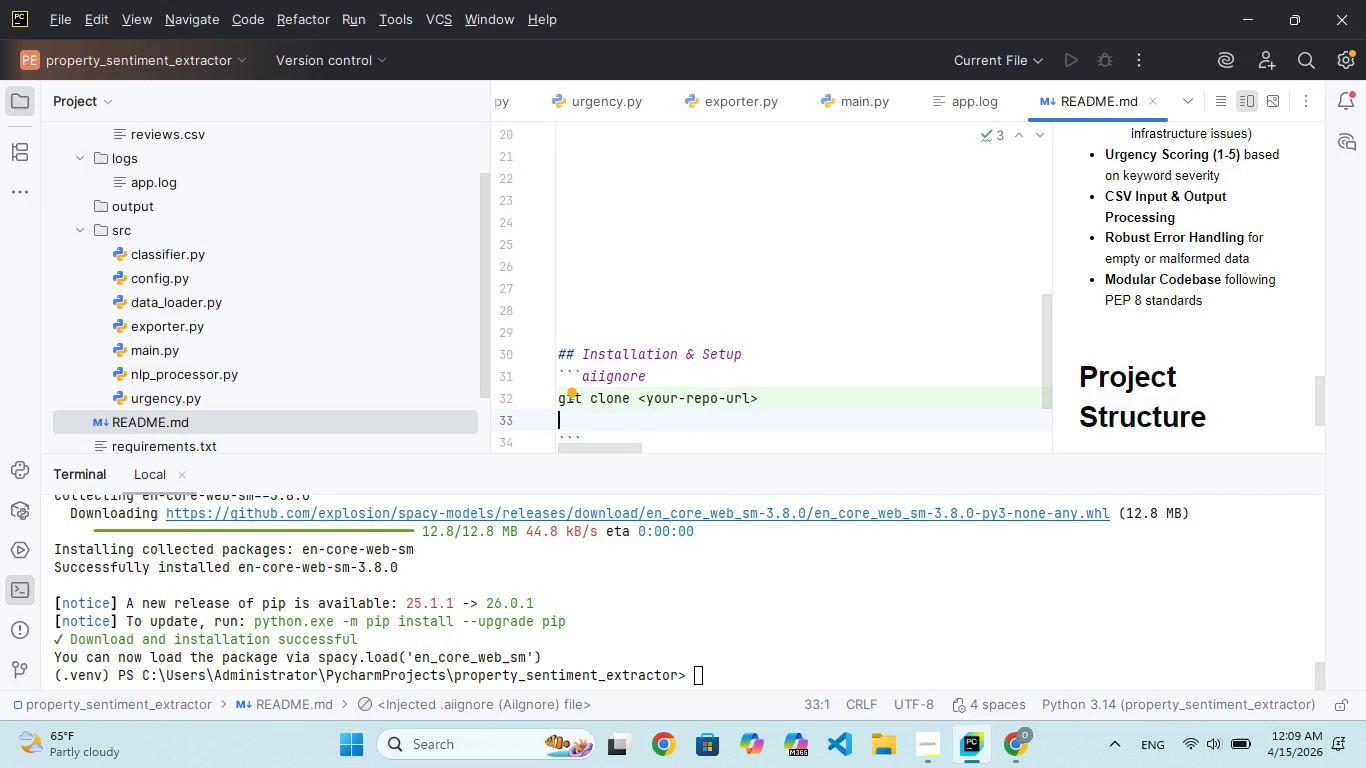 
type(cd proerty_sentiment_extractor)
 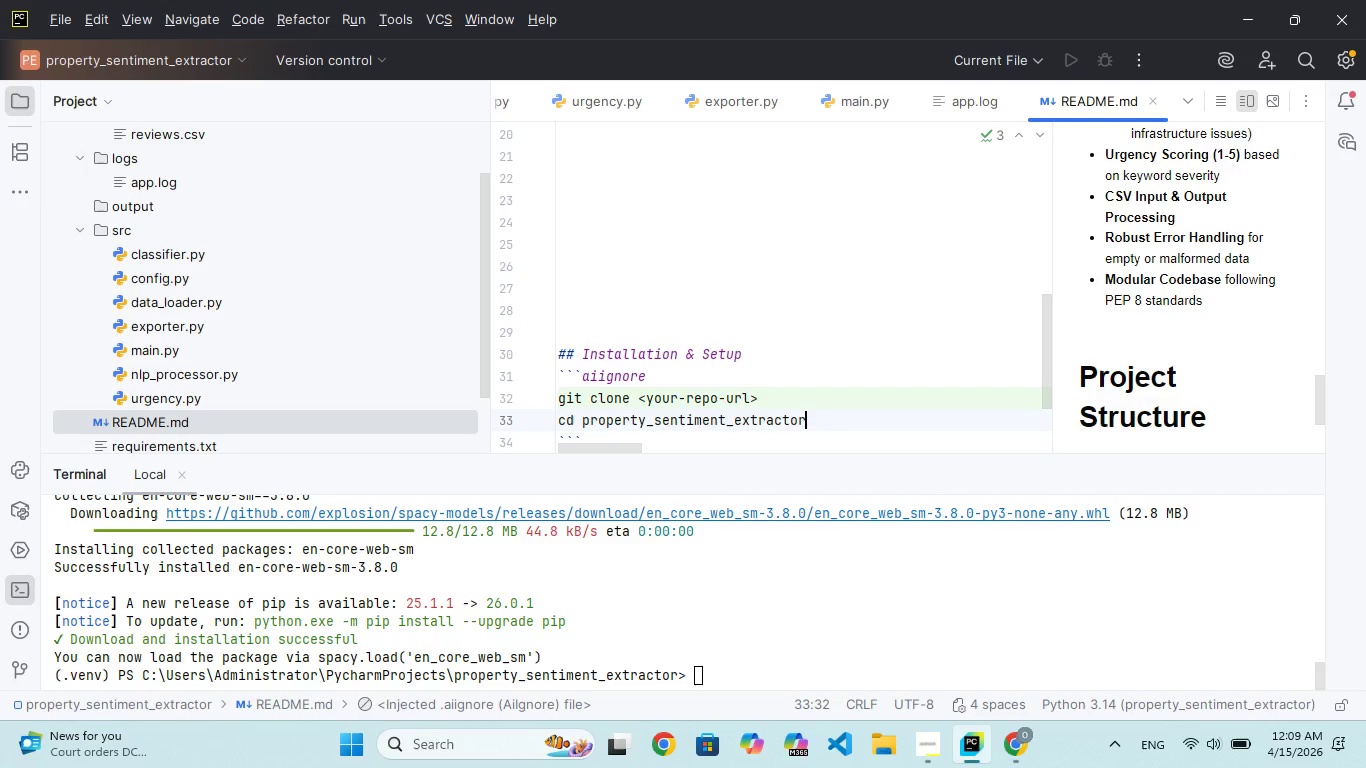 
wait(5.95)
 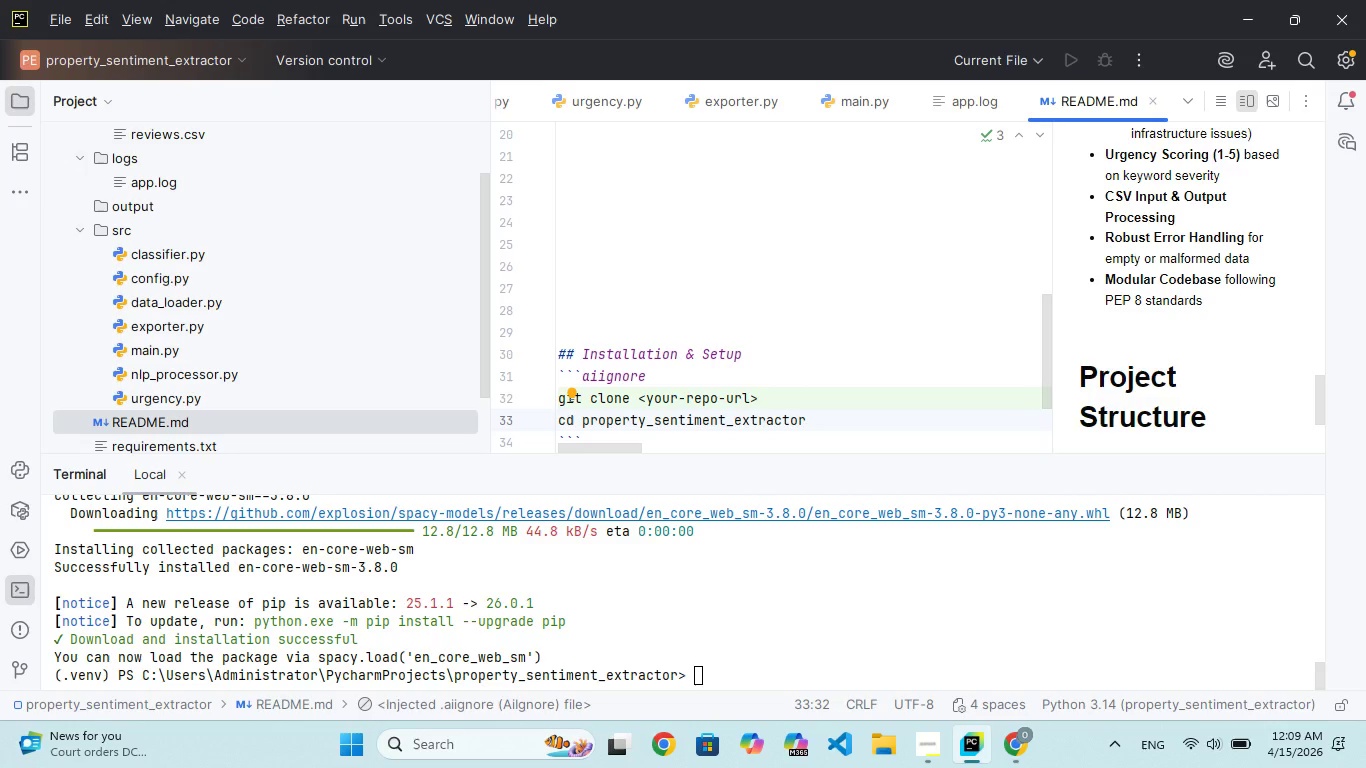 
key(ArrowDown)
 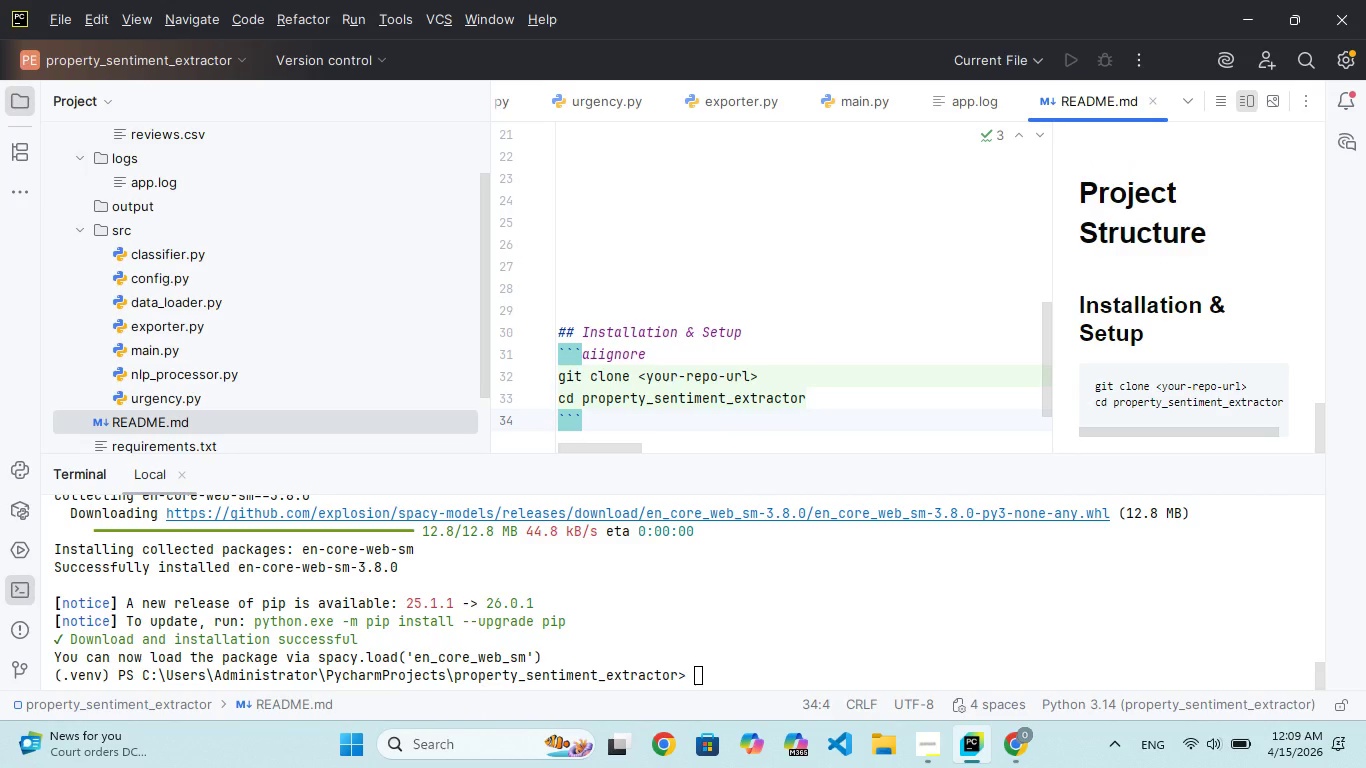 
key(Enter)
 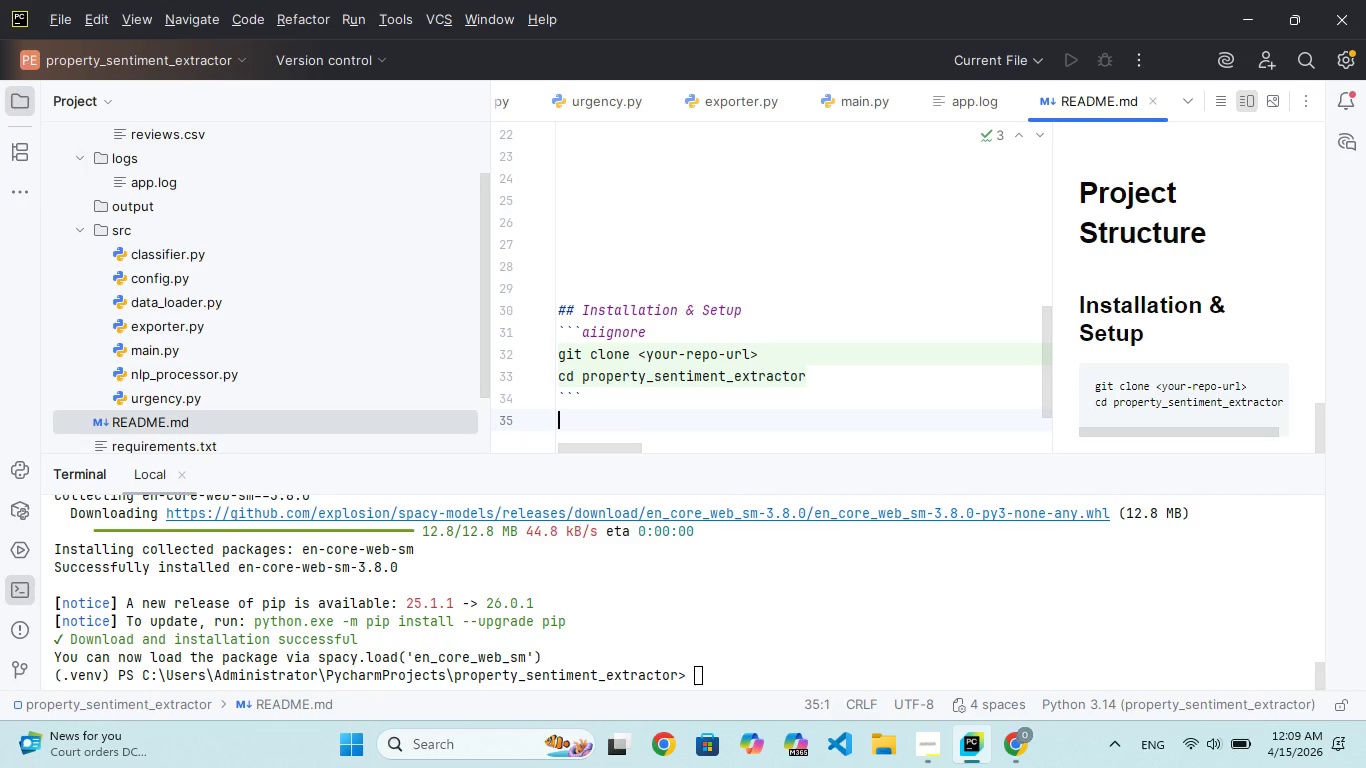 
wait(5.02)
 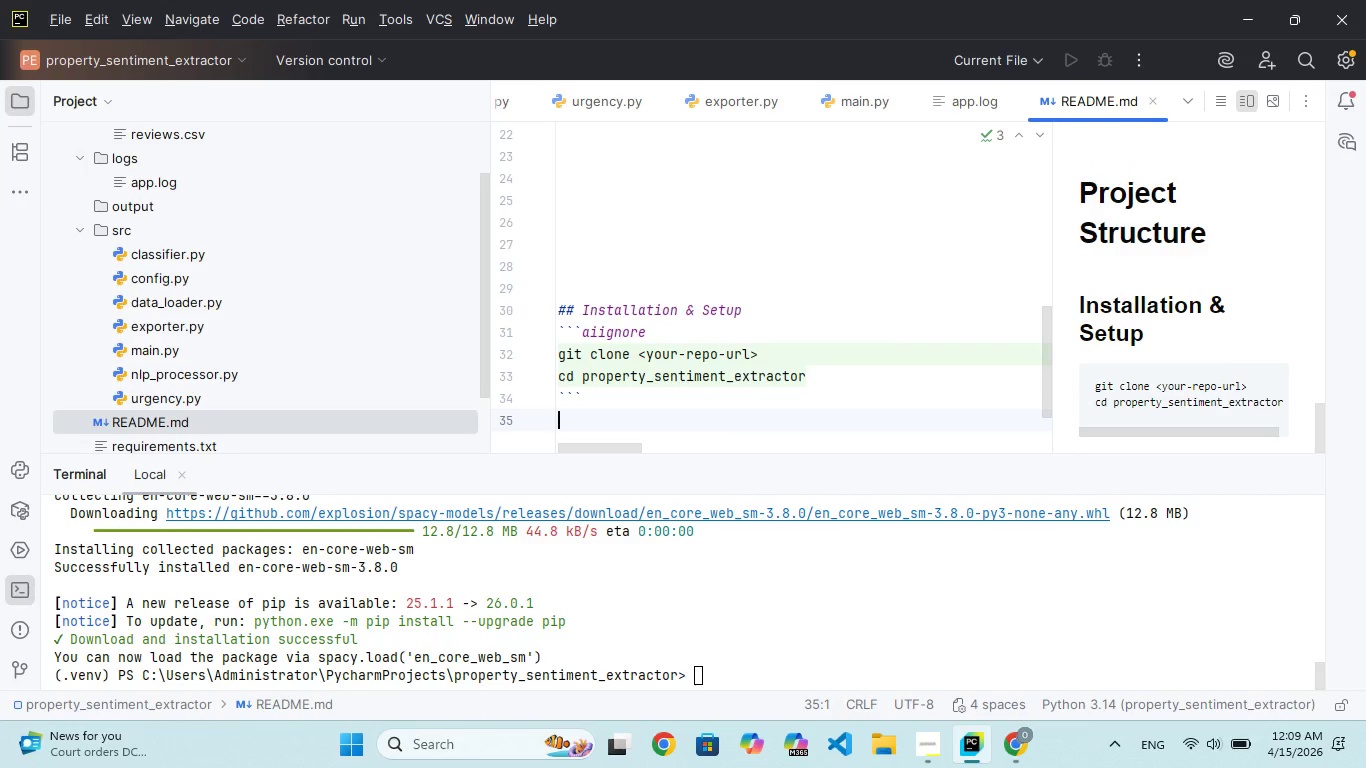 
hold_key(key=ArrowUp, duration=0.66)
 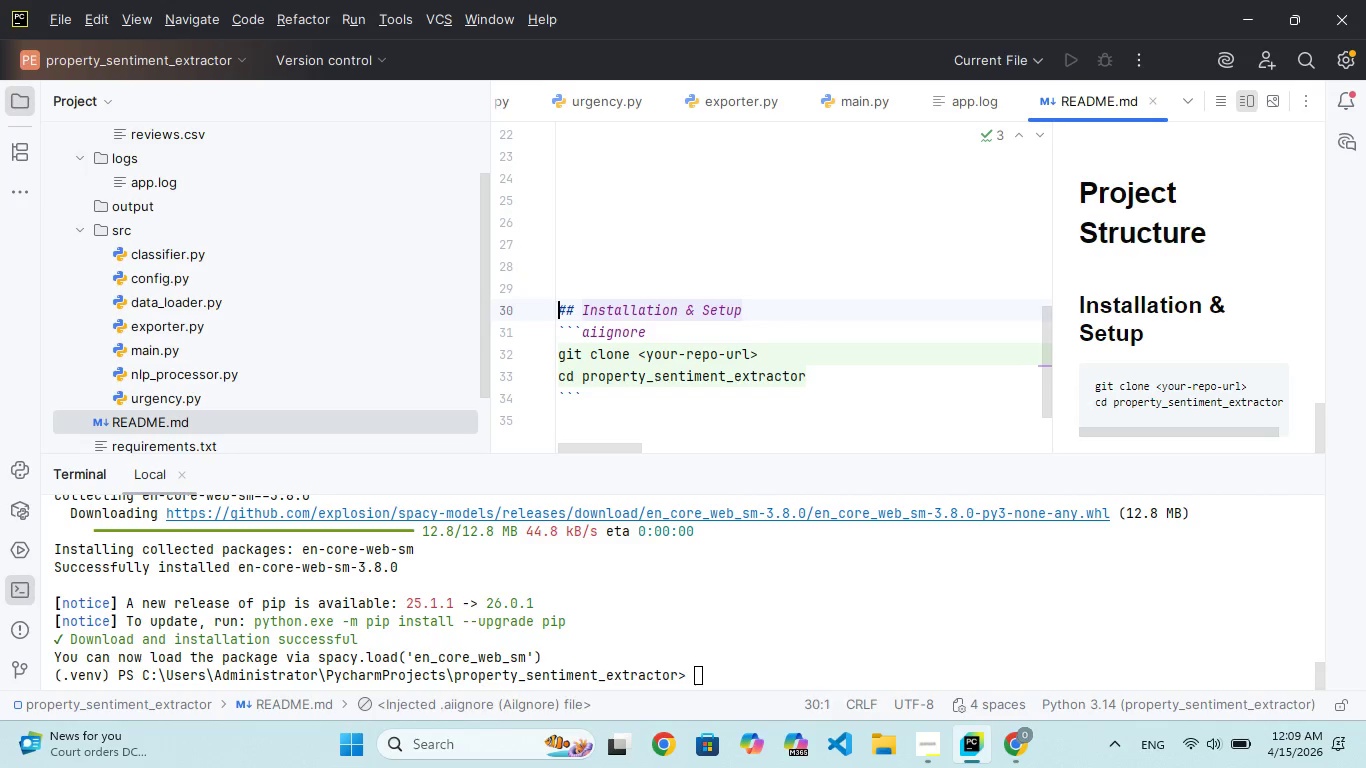 
key(ArrowUp)
 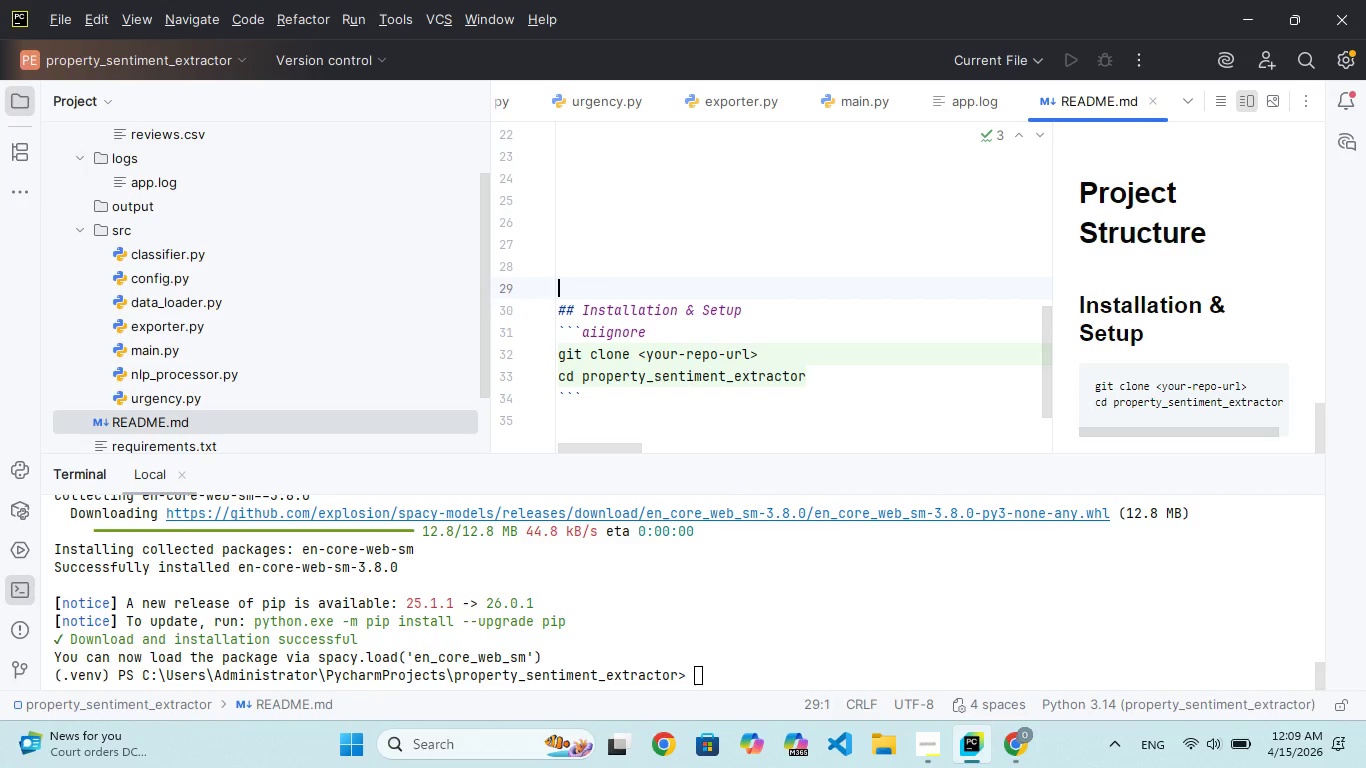 
hold_key(key=ArrowRight, duration=1.0)
 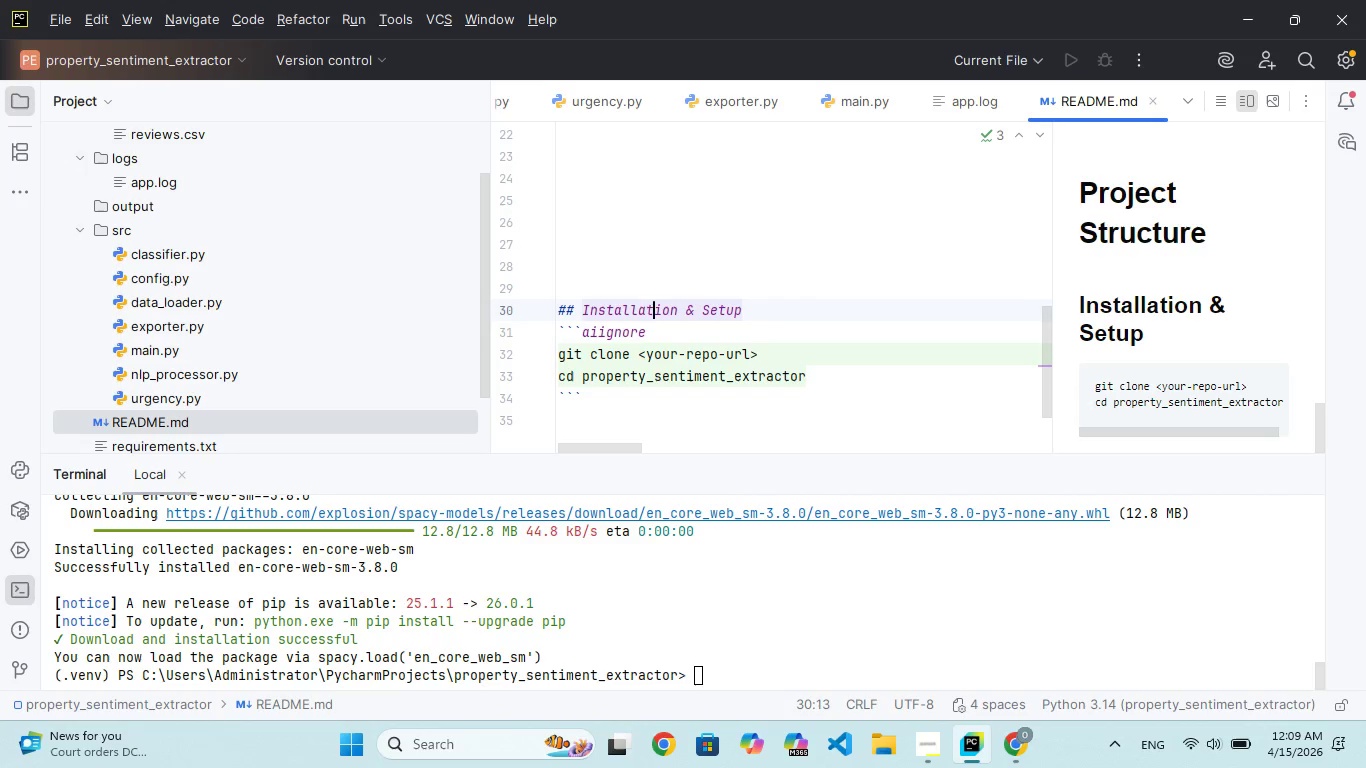 
hold_key(key=ArrowLeft, duration=0.55)
 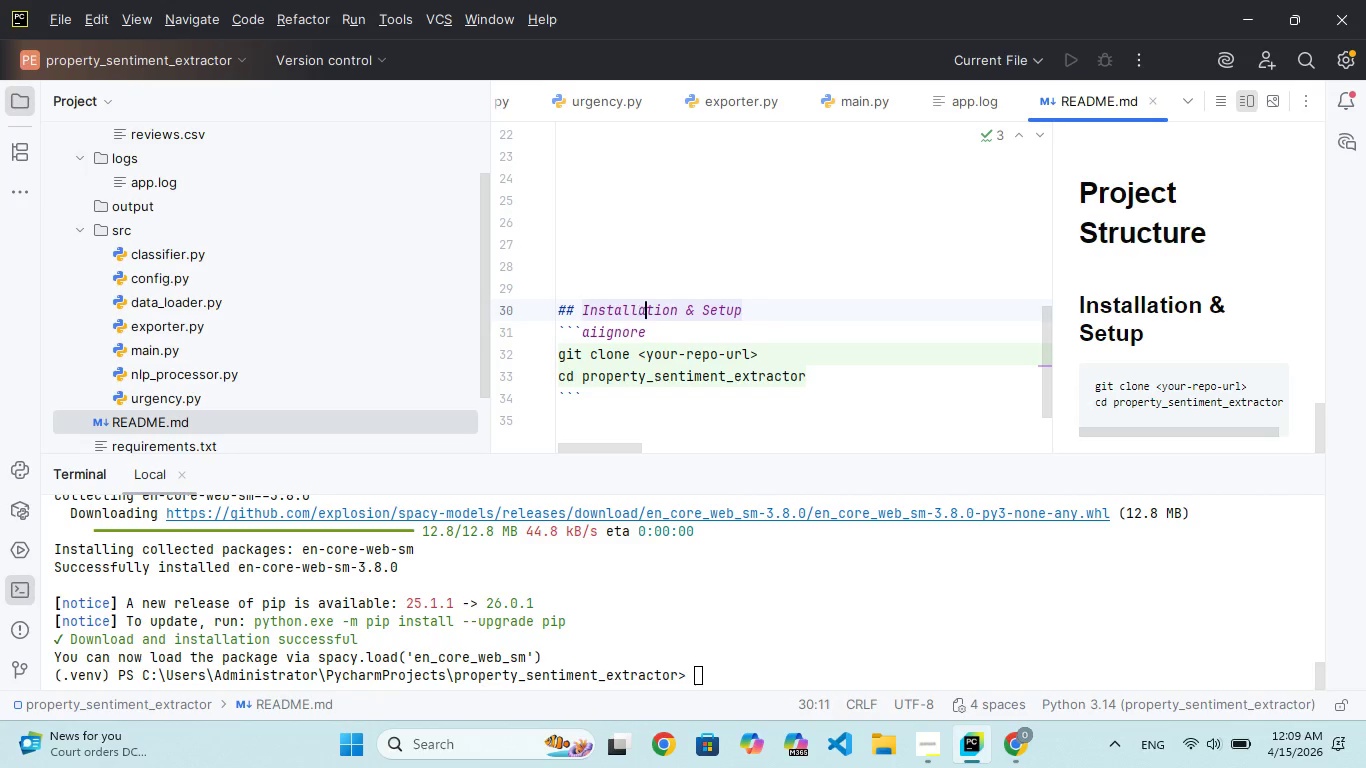 
hold_key(key=ArrowRight, duration=0.83)
 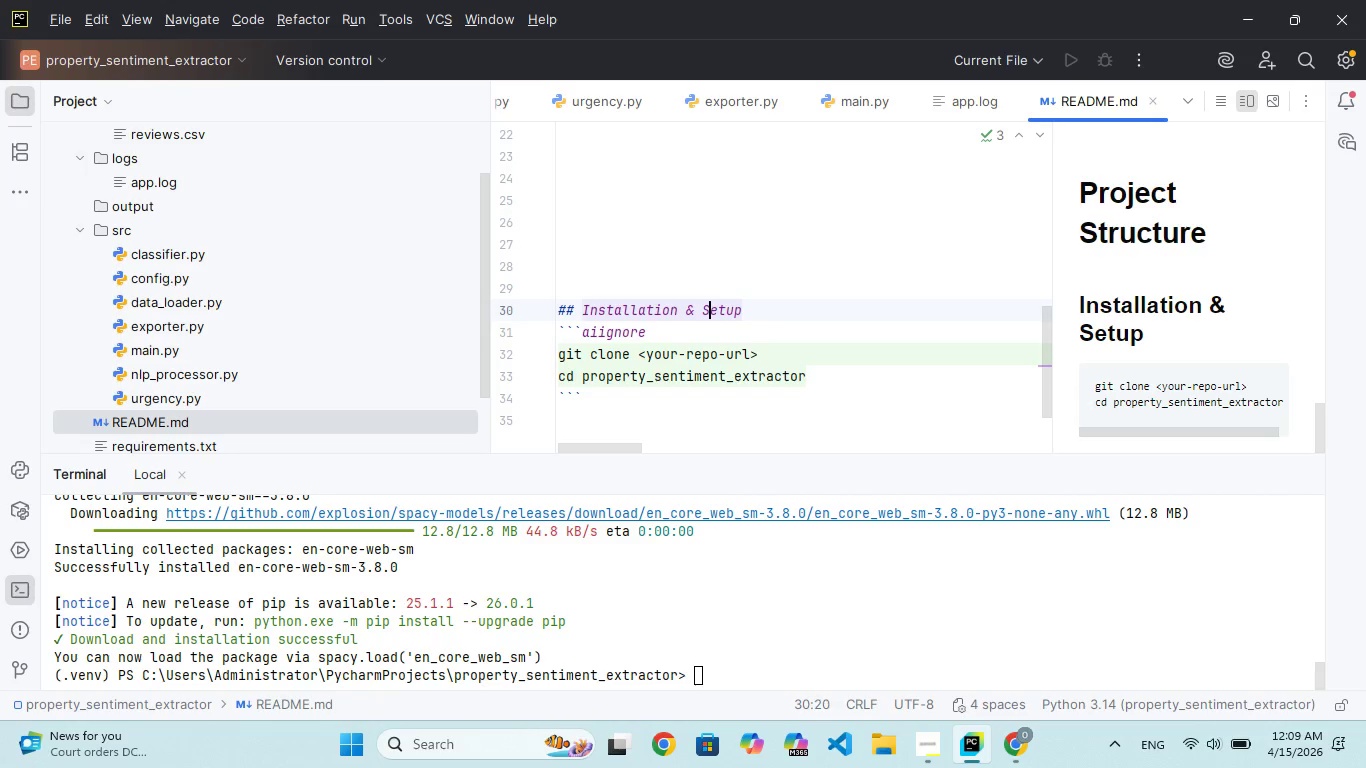 
key(ArrowRight)
 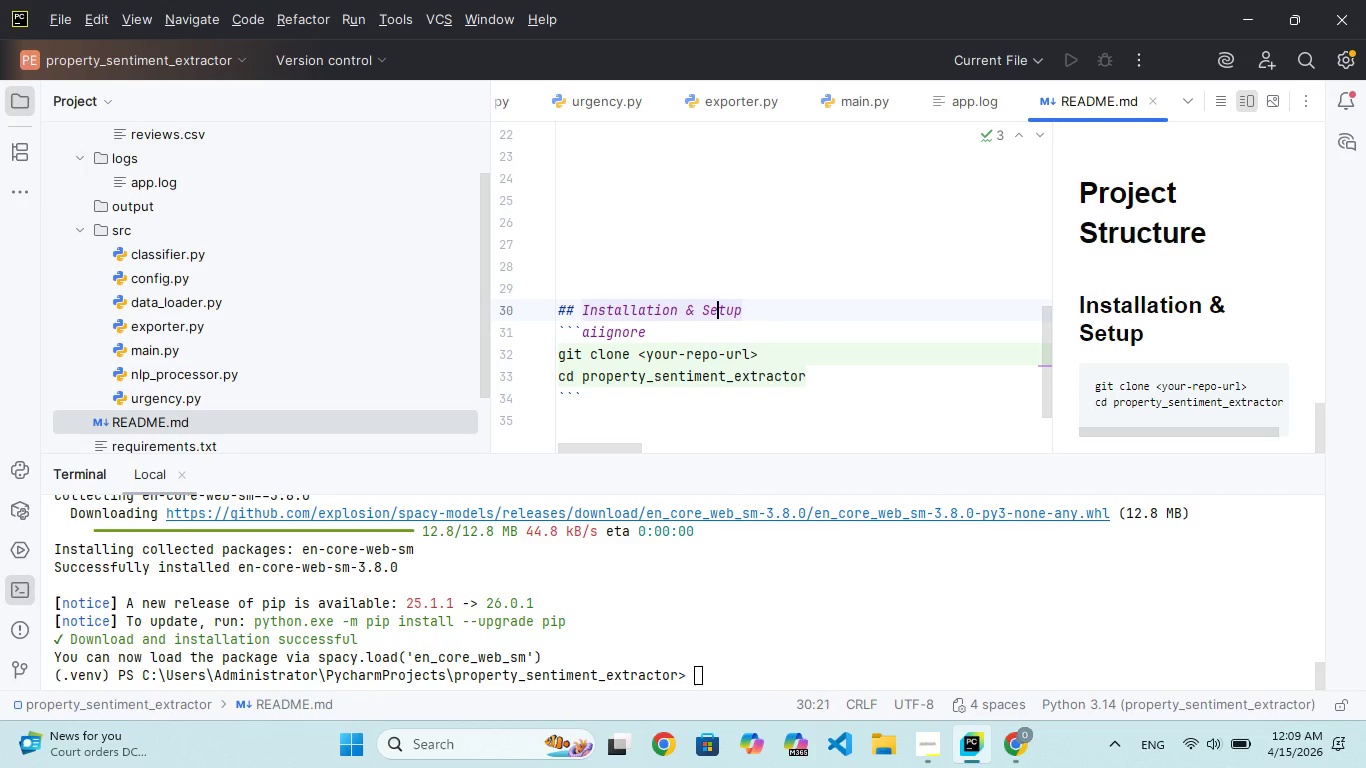 
key(ArrowRight)
 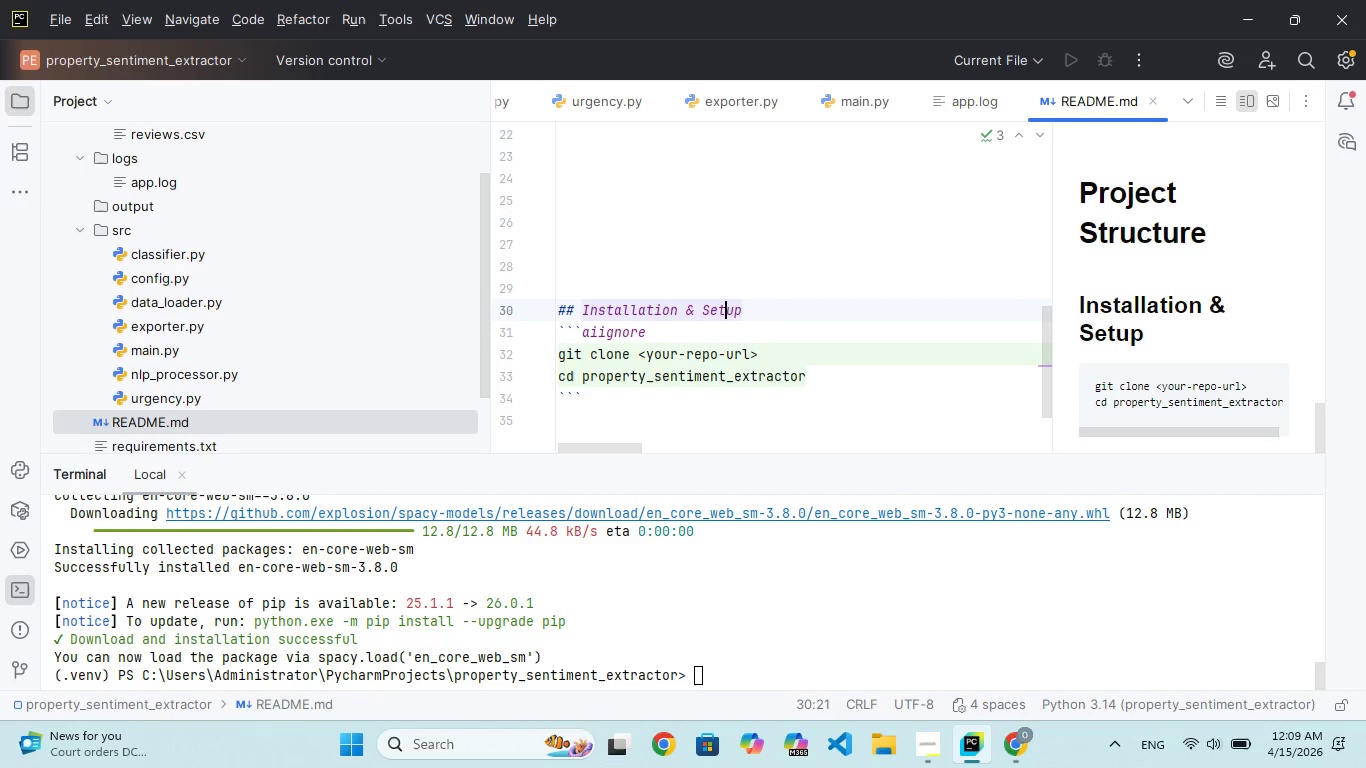 
key(ArrowRight)
 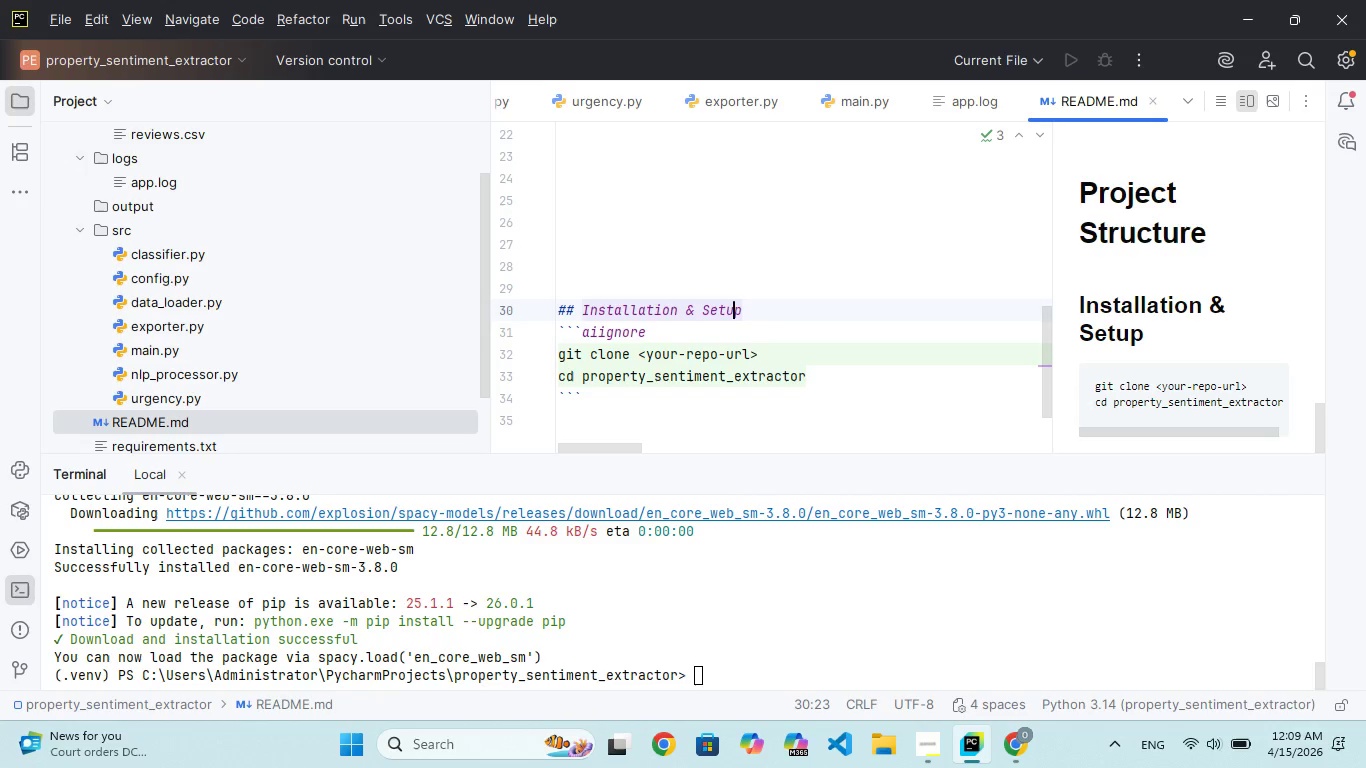 
key(ArrowRight)
 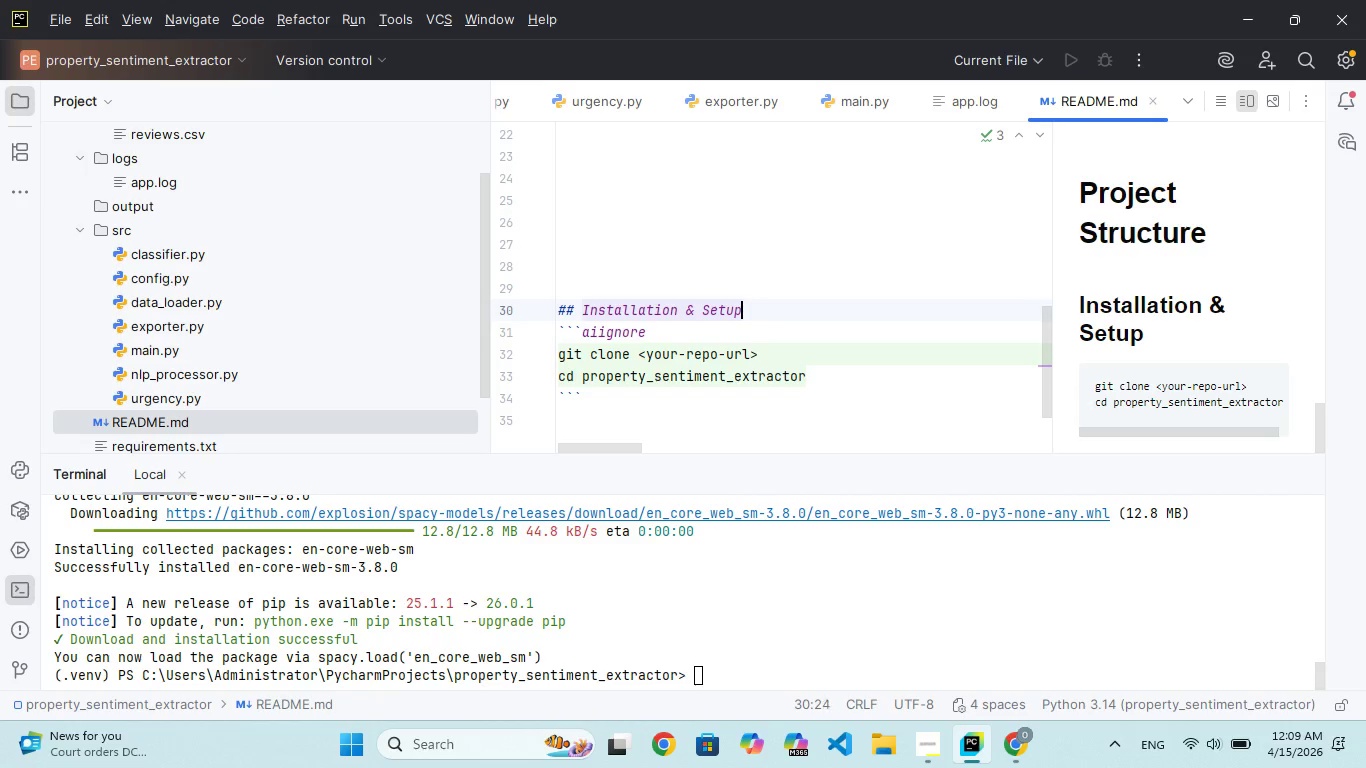 
key(Enter)
 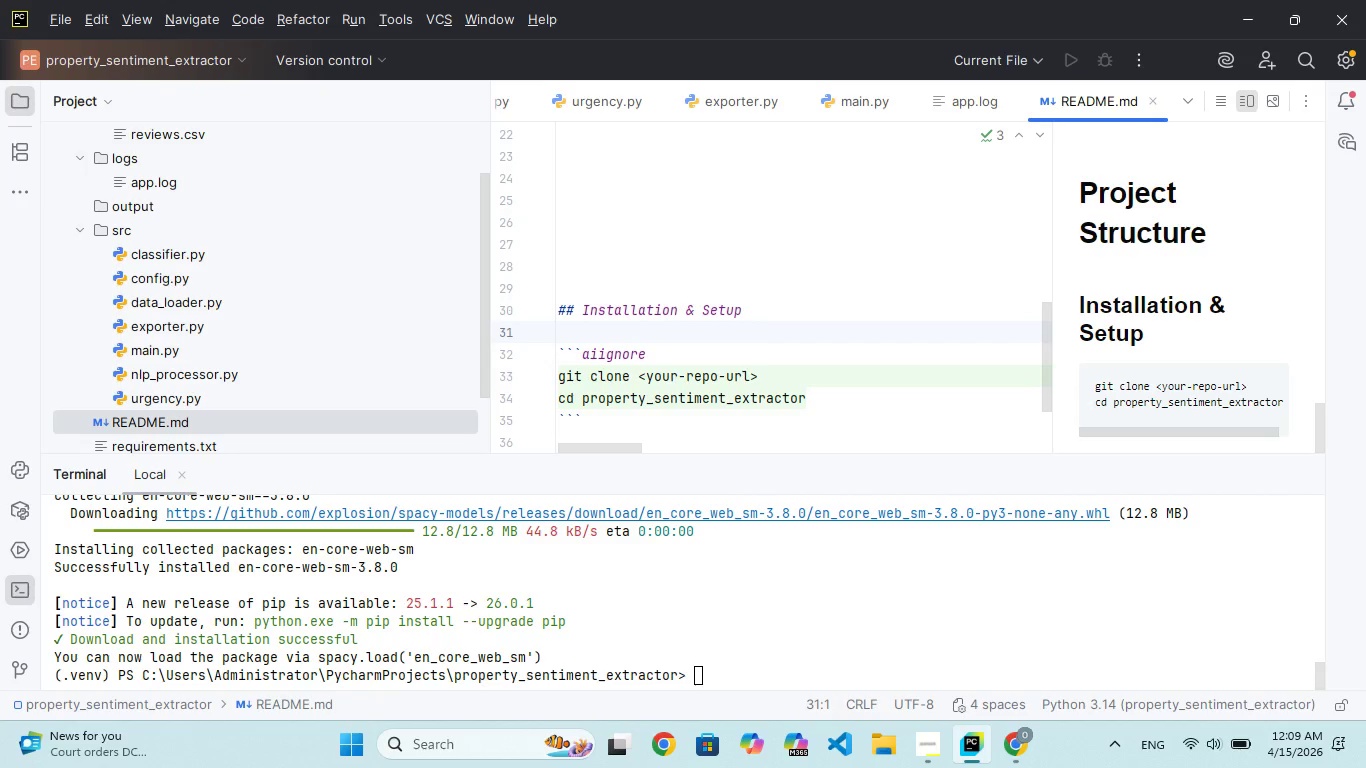 
key(Enter)
 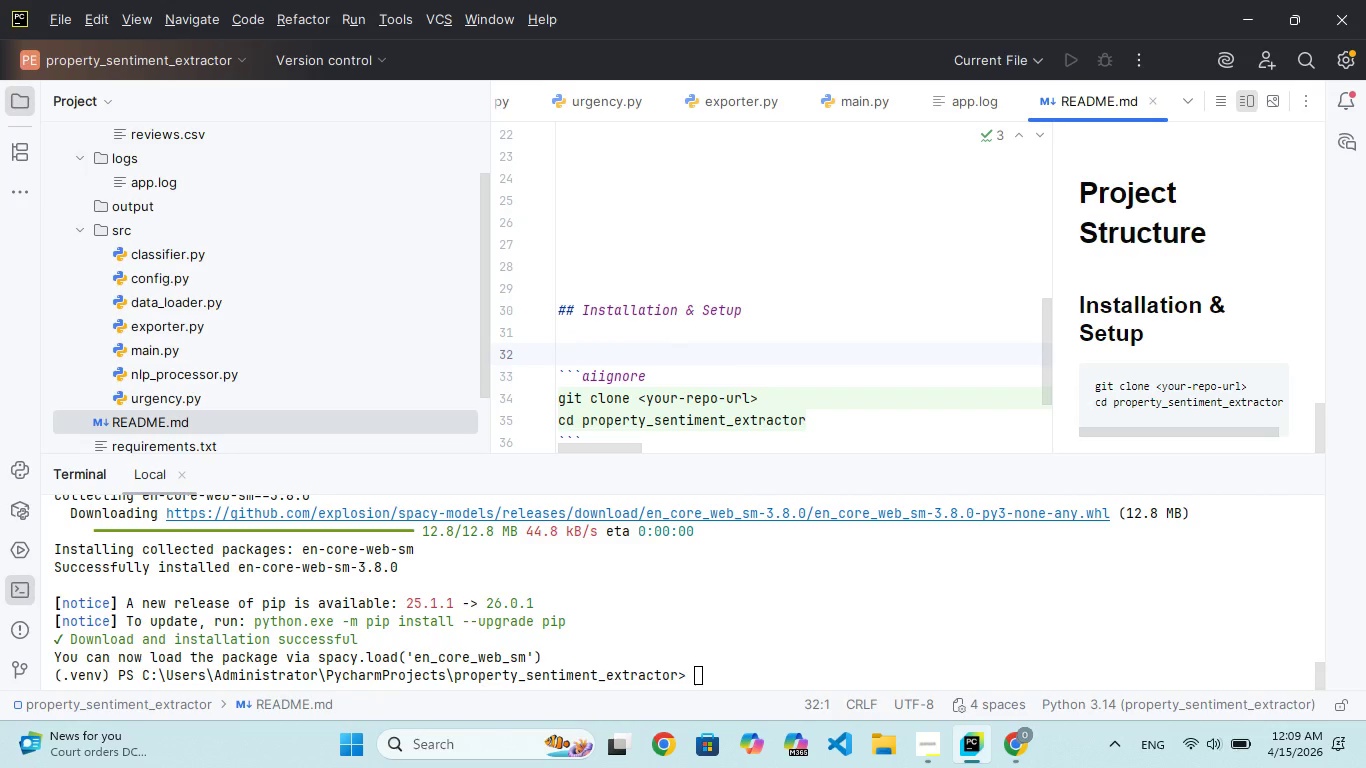 
type(### Clone or Dlwnlod)
 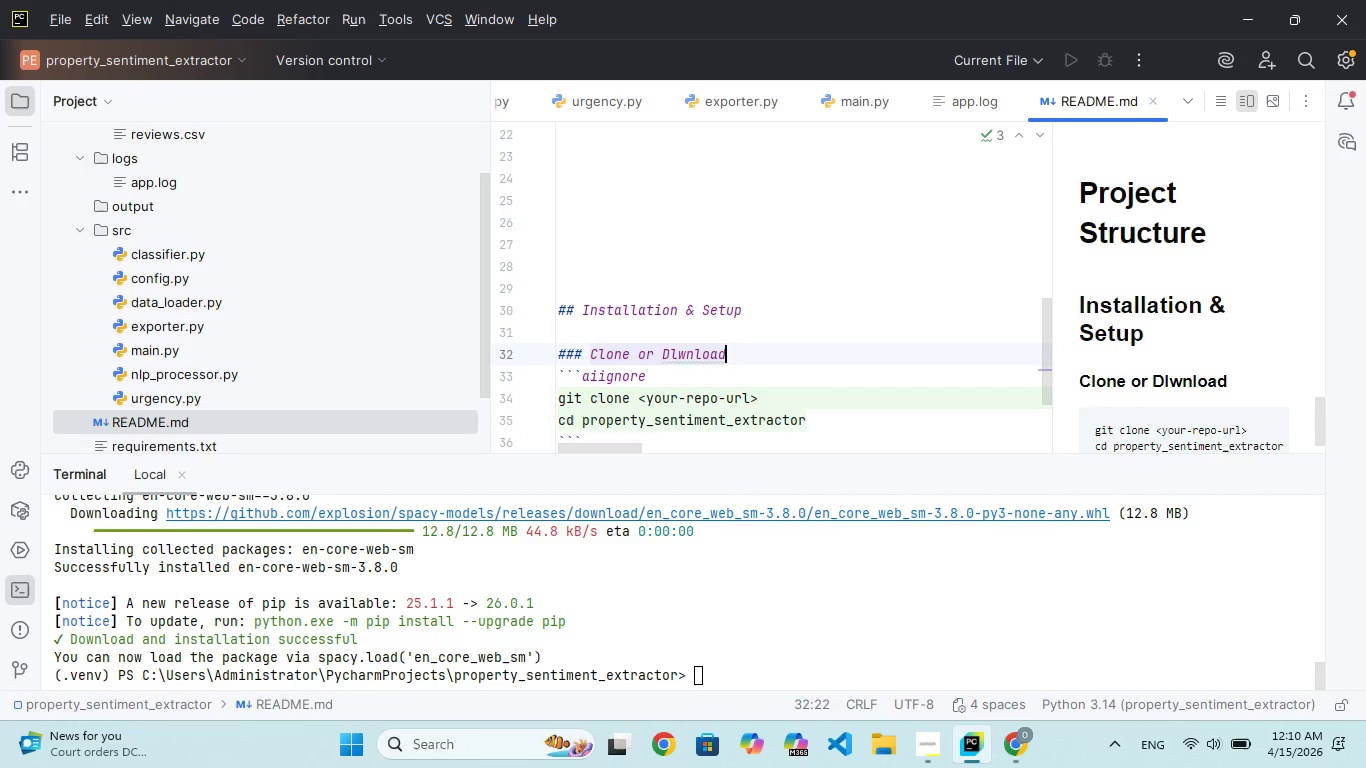 
hold_key(key=A, duration=0.31)
 